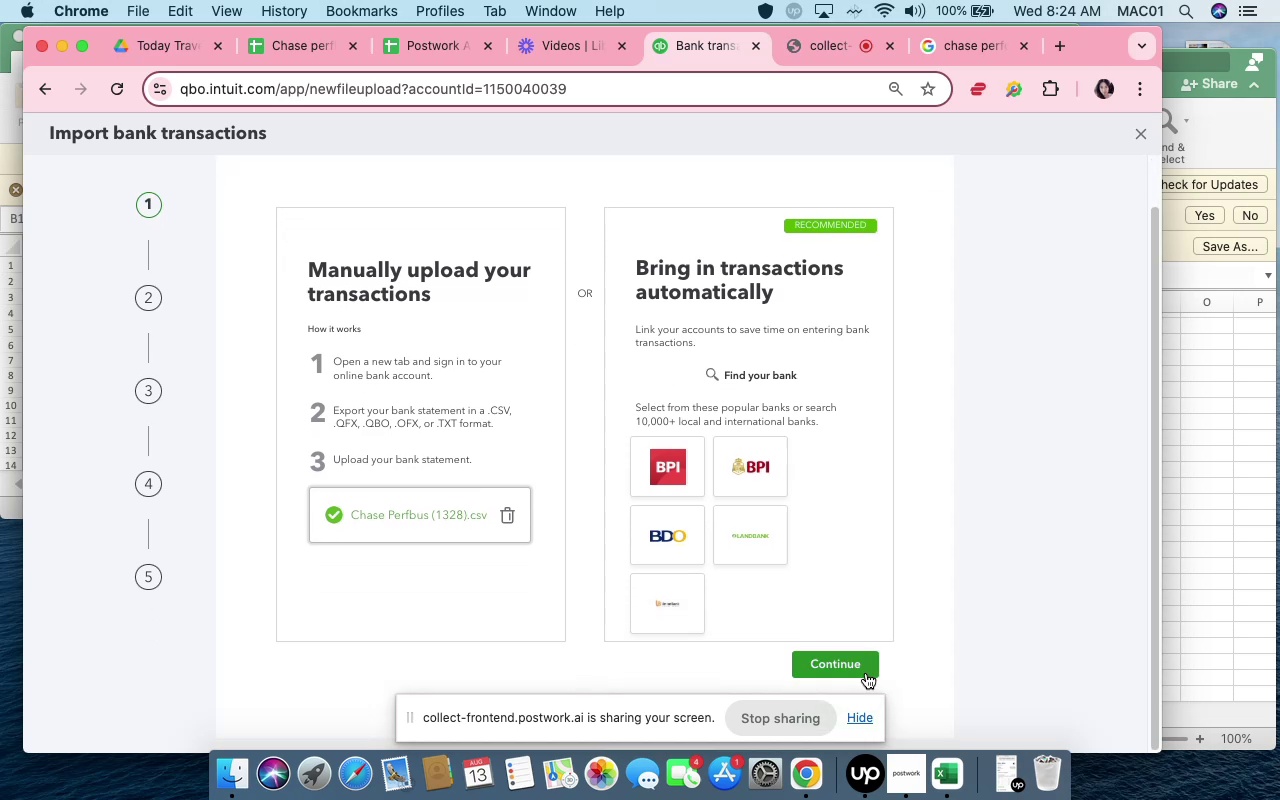 
left_click([866, 673])
 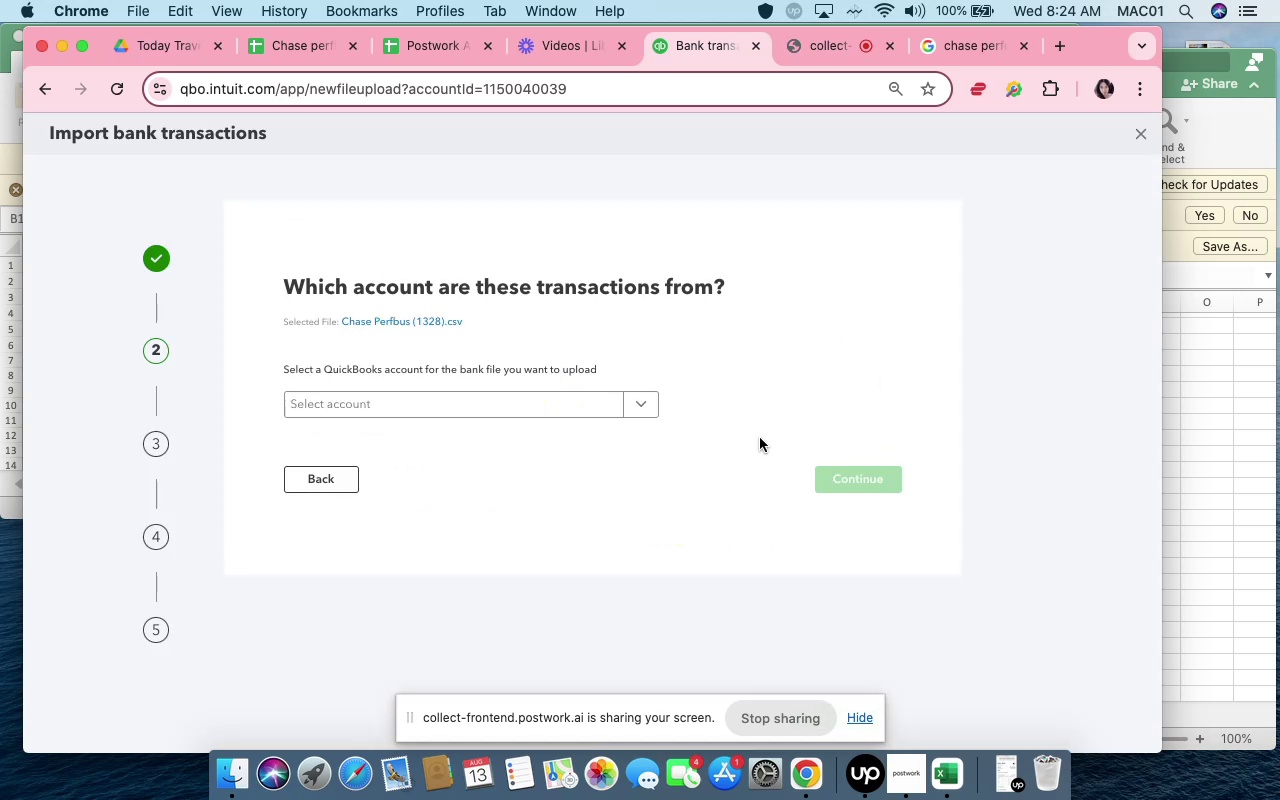 
left_click([640, 403])
 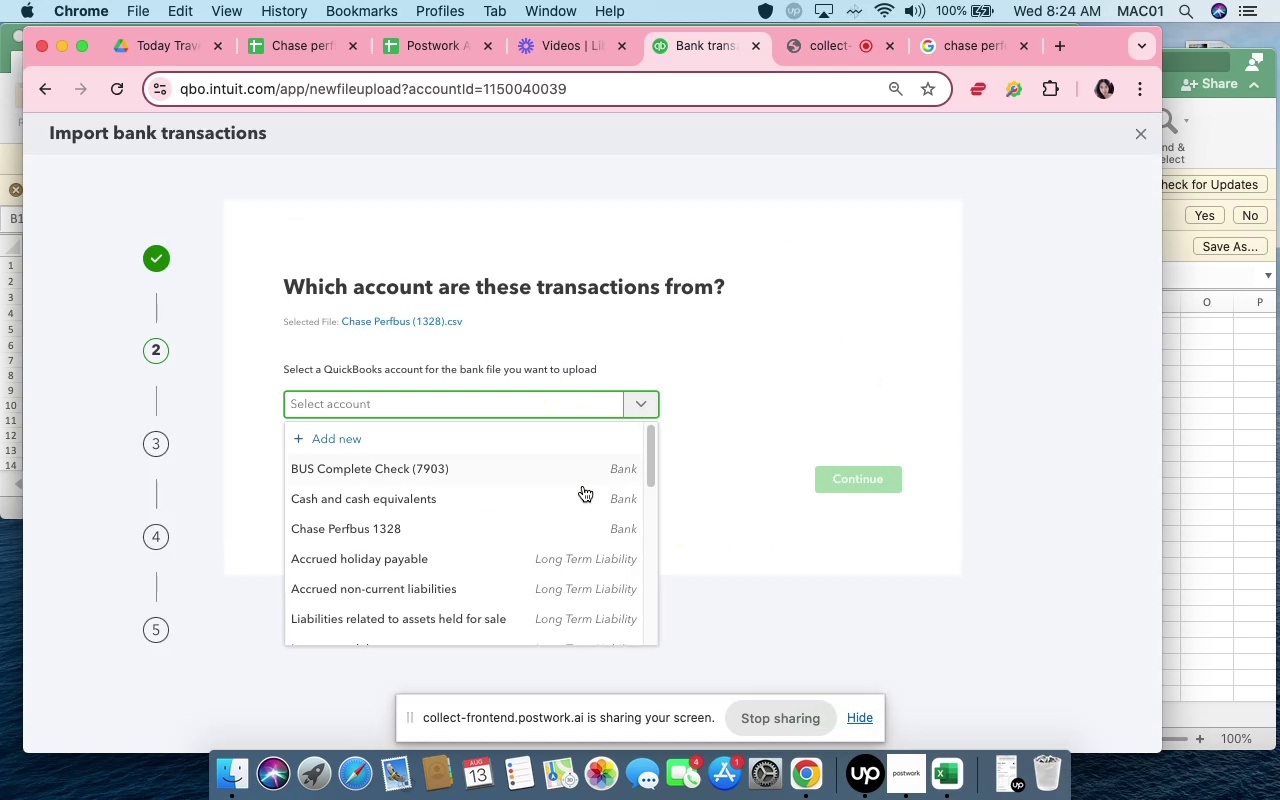 
left_click([580, 531])
 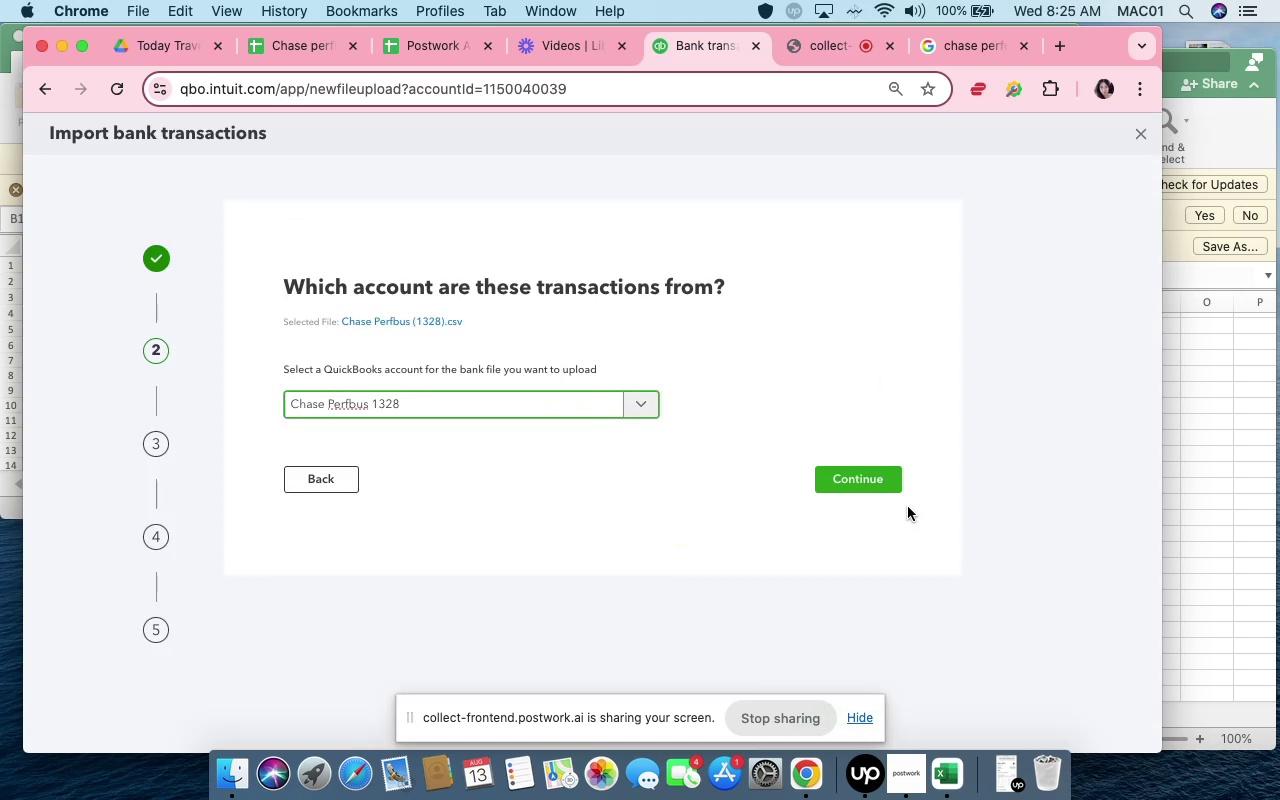 
left_click([886, 480])
 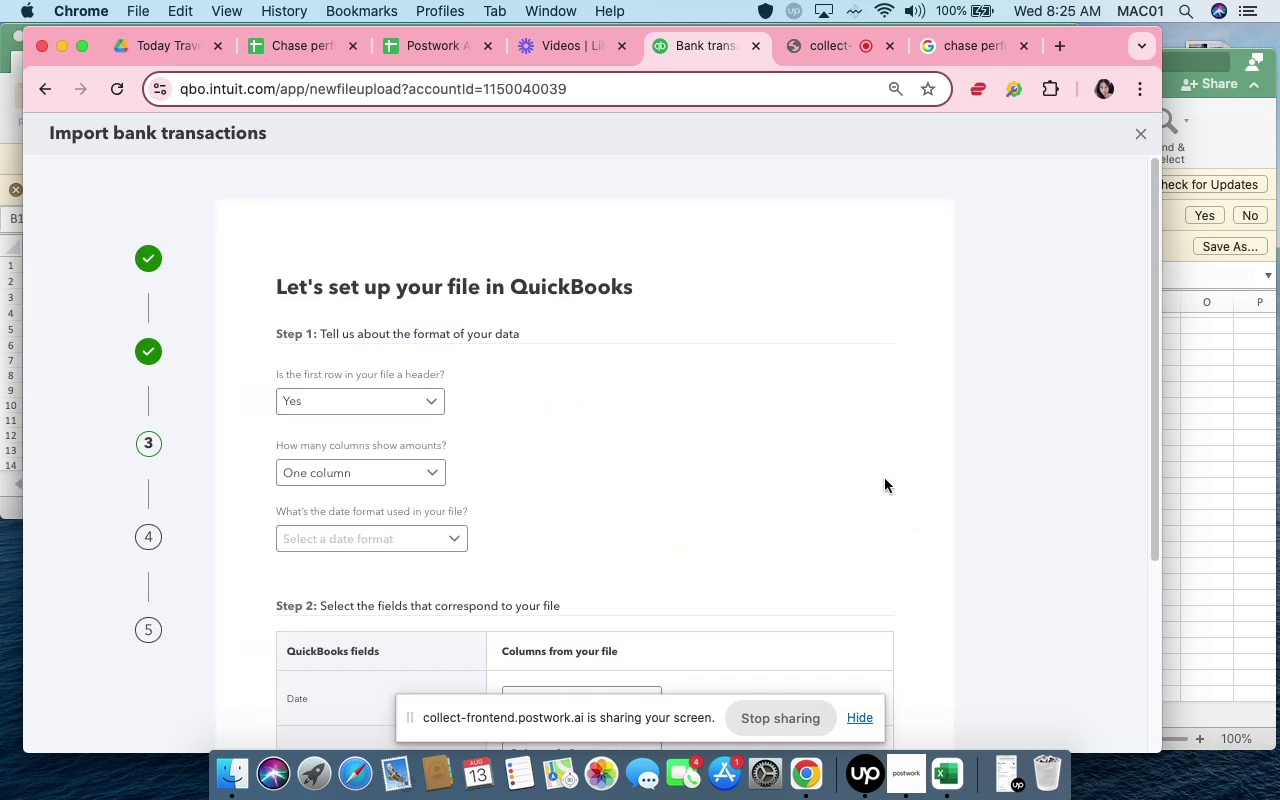 
scroll: coordinate [858, 484], scroll_direction: down, amount: 16.0
 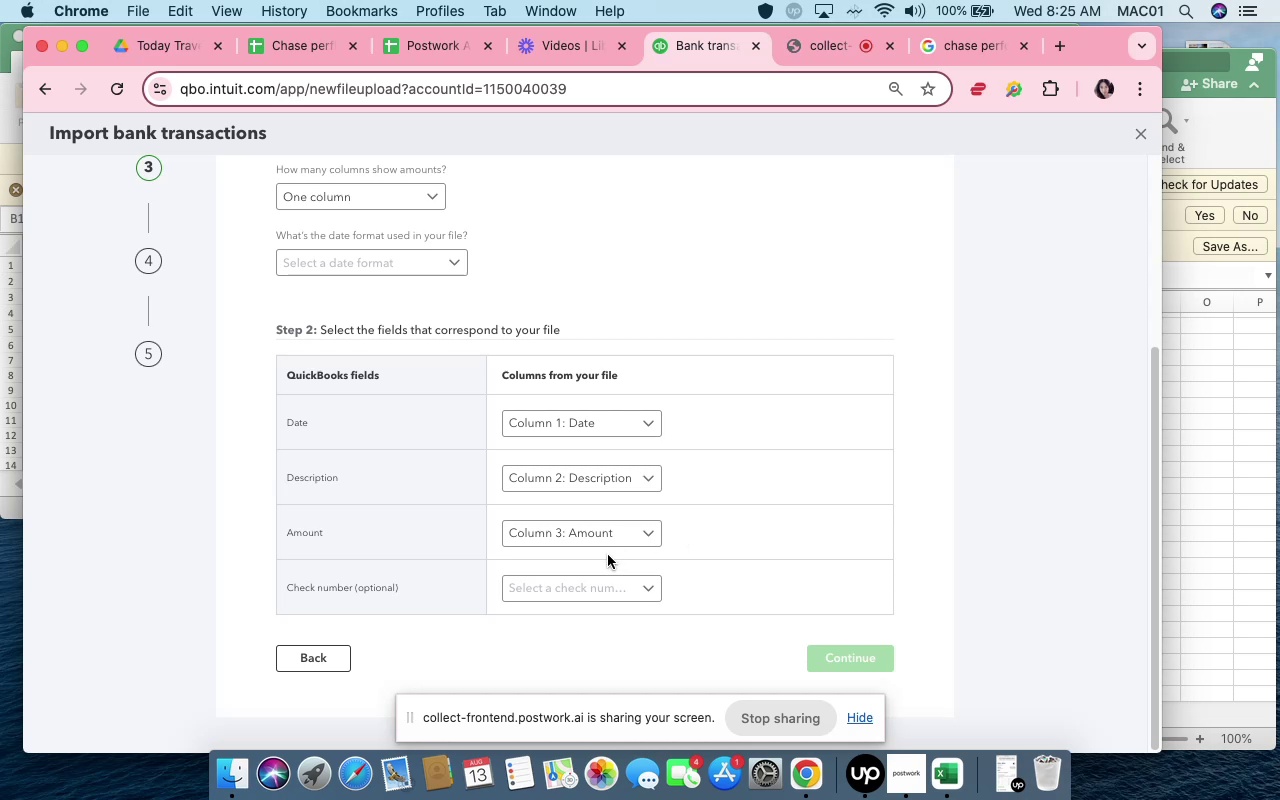 
scroll: coordinate [608, 555], scroll_direction: up, amount: 4.0
 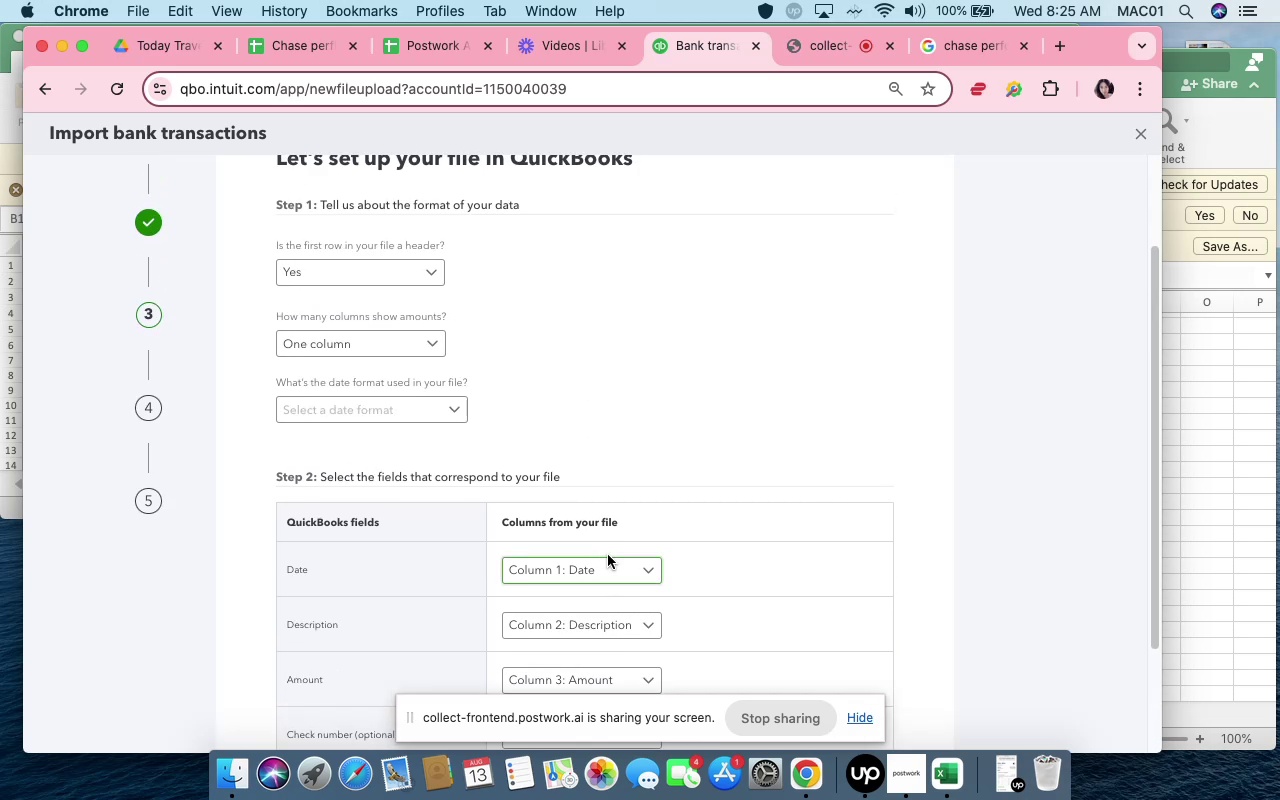 
scroll: coordinate [608, 555], scroll_direction: down, amount: 11.0
 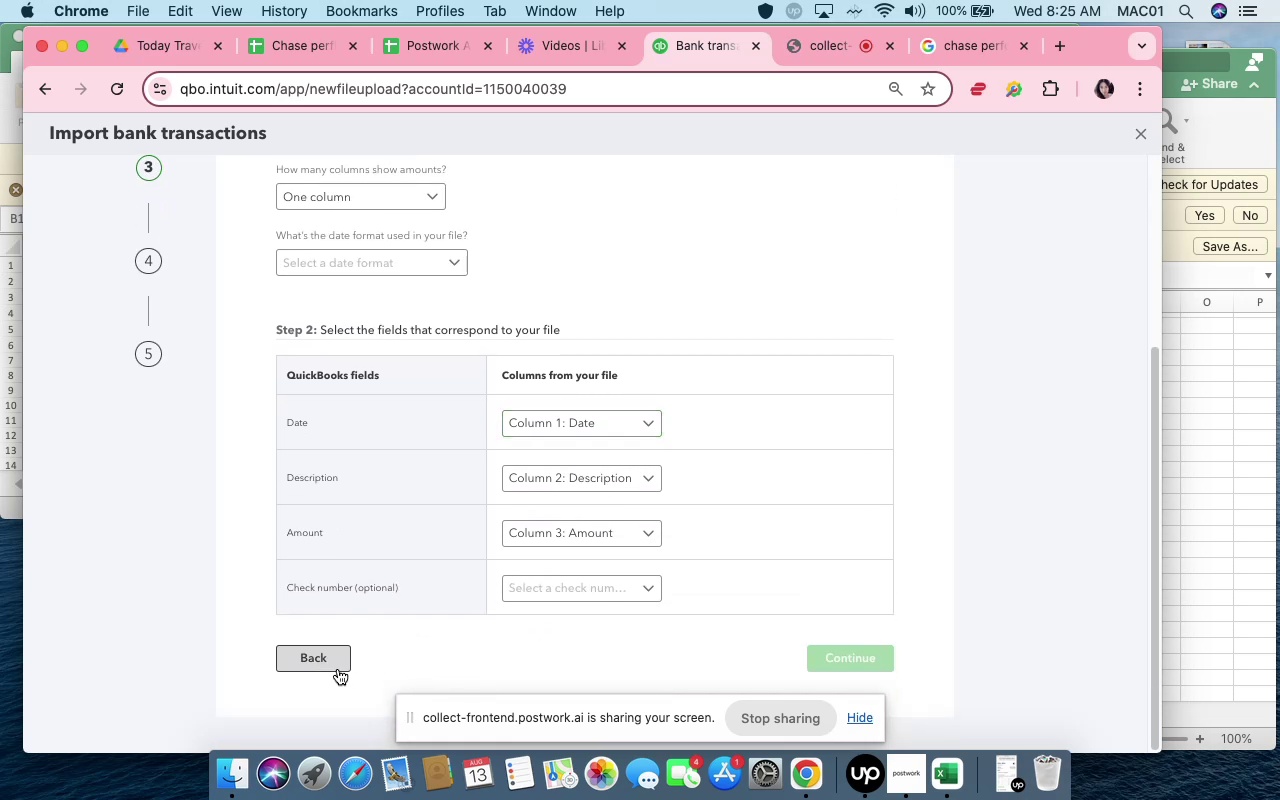 
left_click([322, 664])
 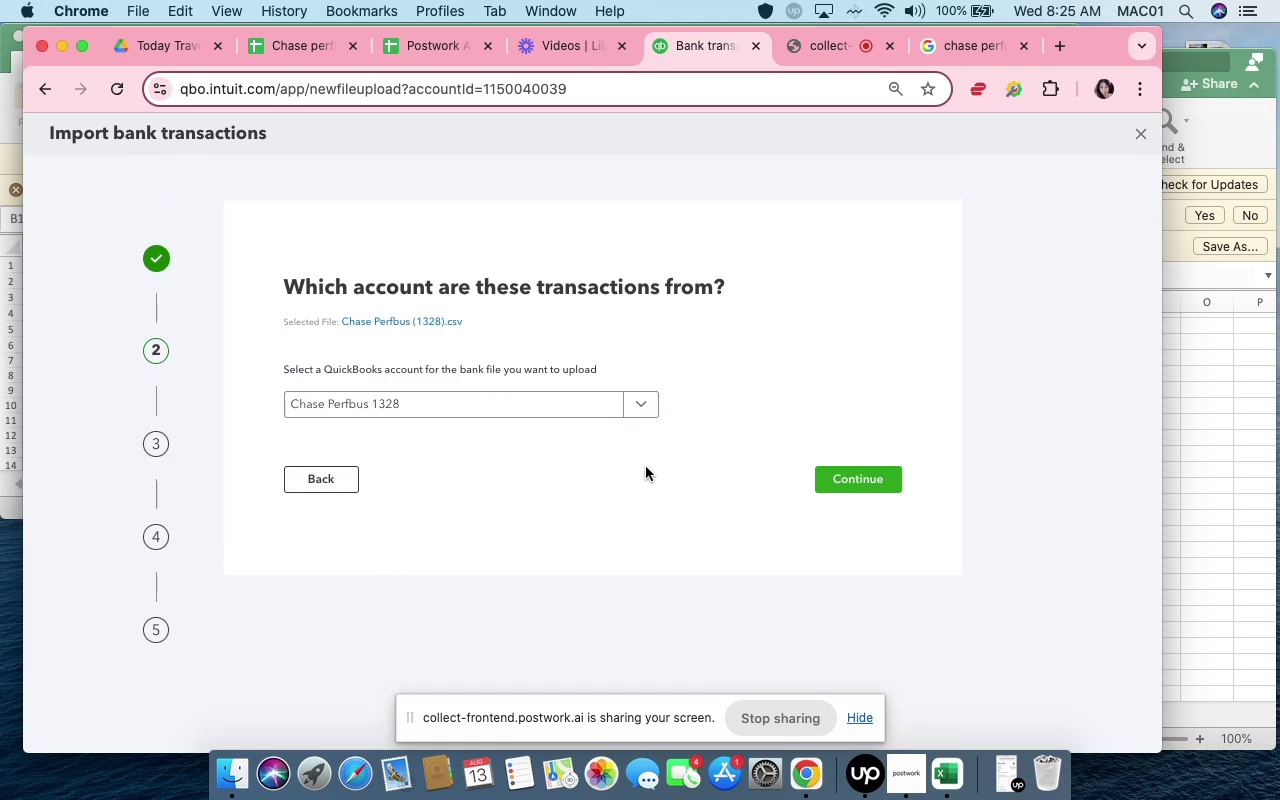 
wait(5.57)
 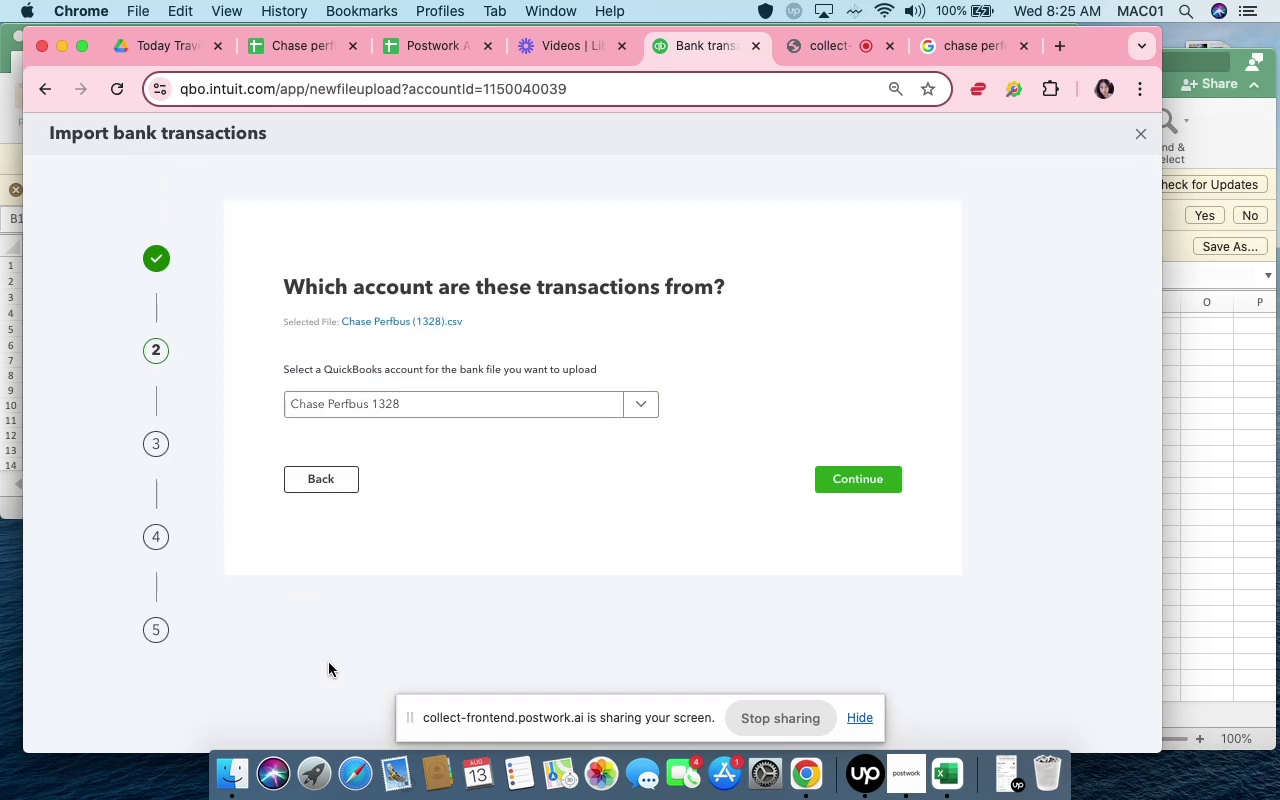 
left_click([640, 412])
 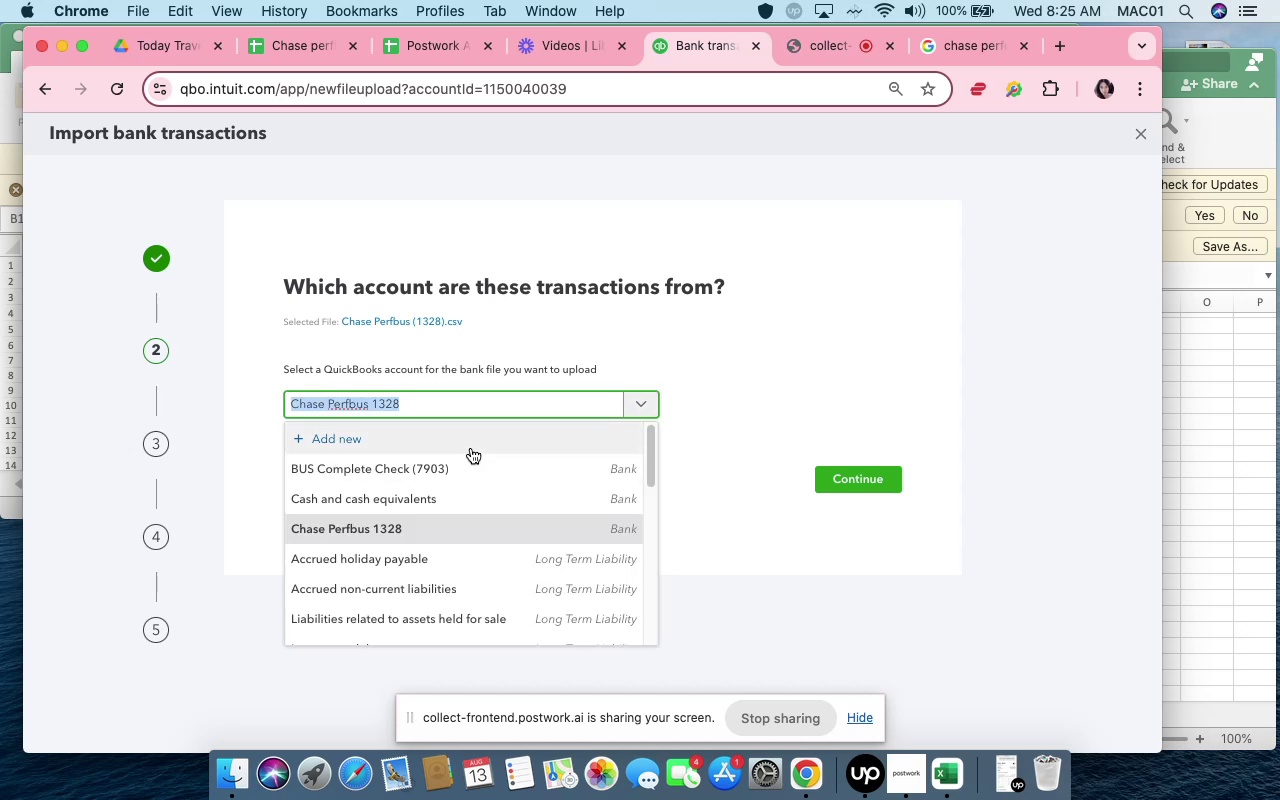 
left_click([472, 446])
 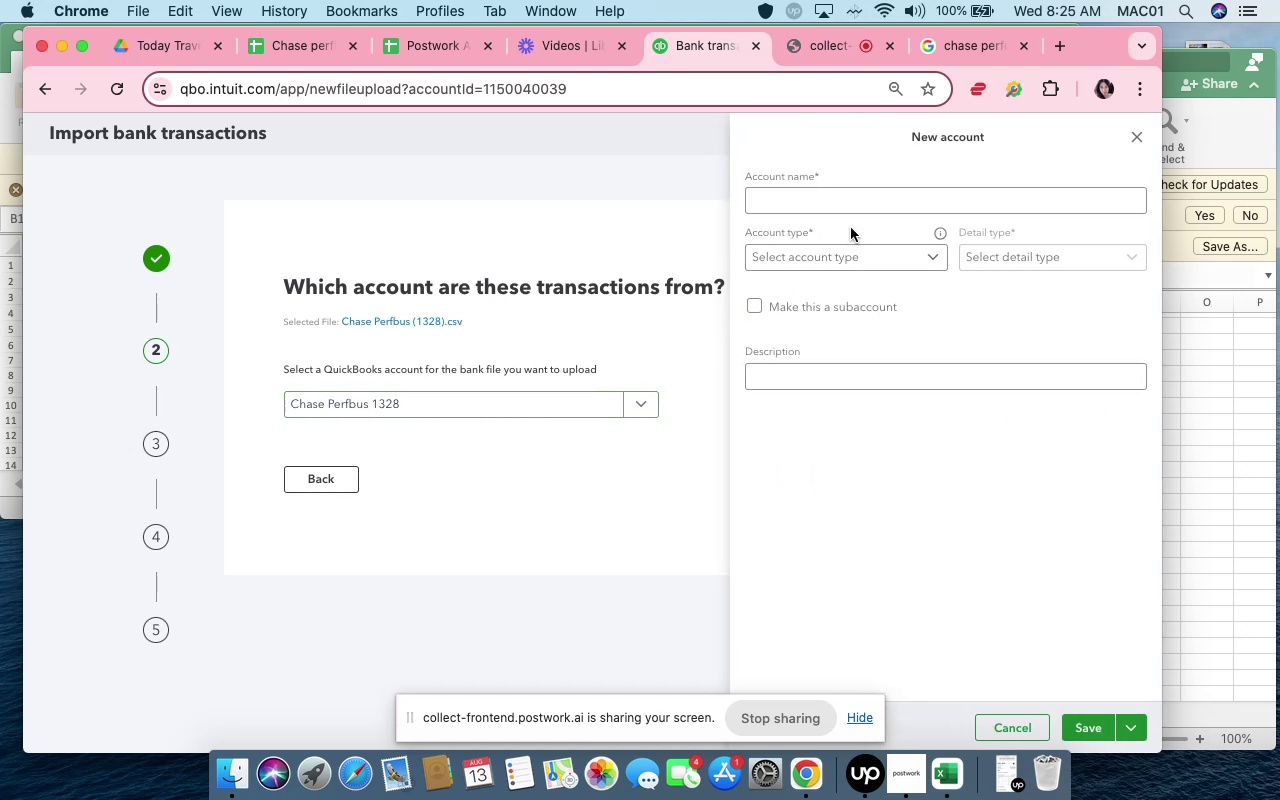 
left_click([851, 205])
 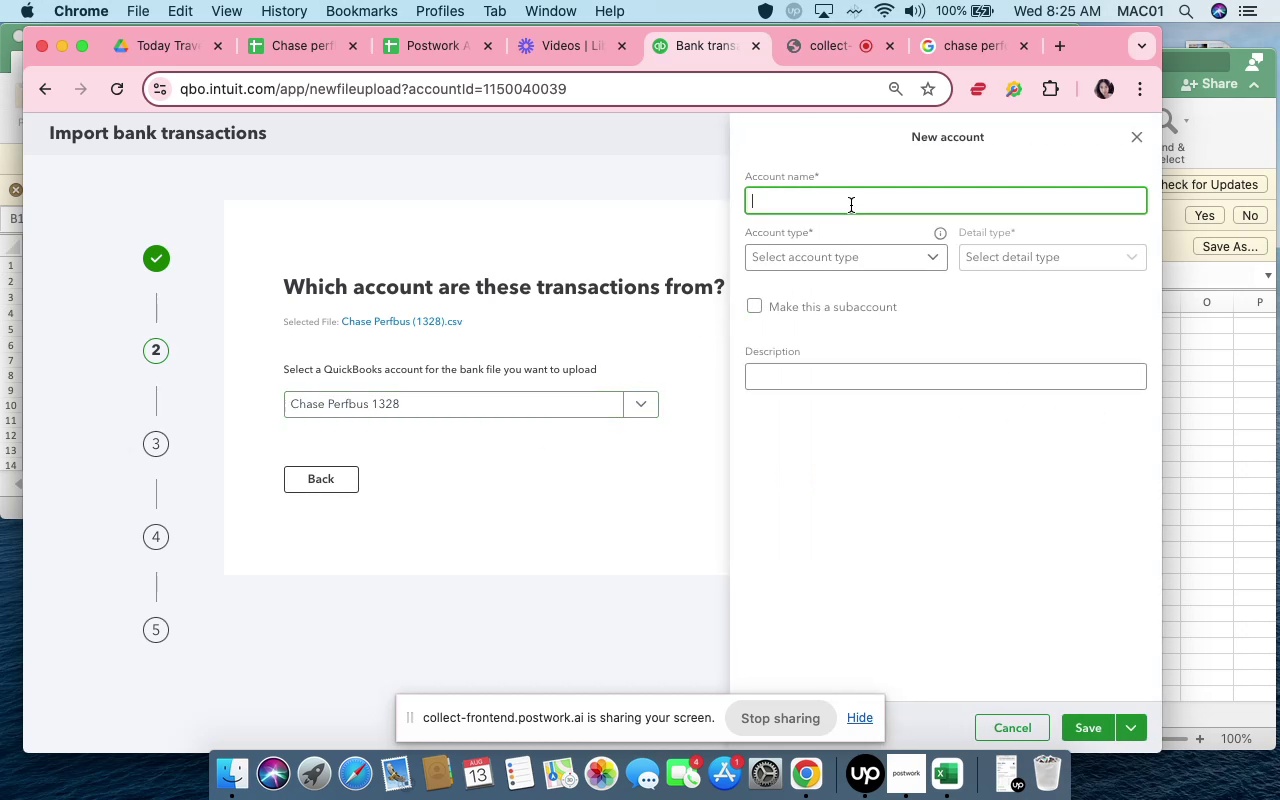 
type(Chase Perf Bus)
 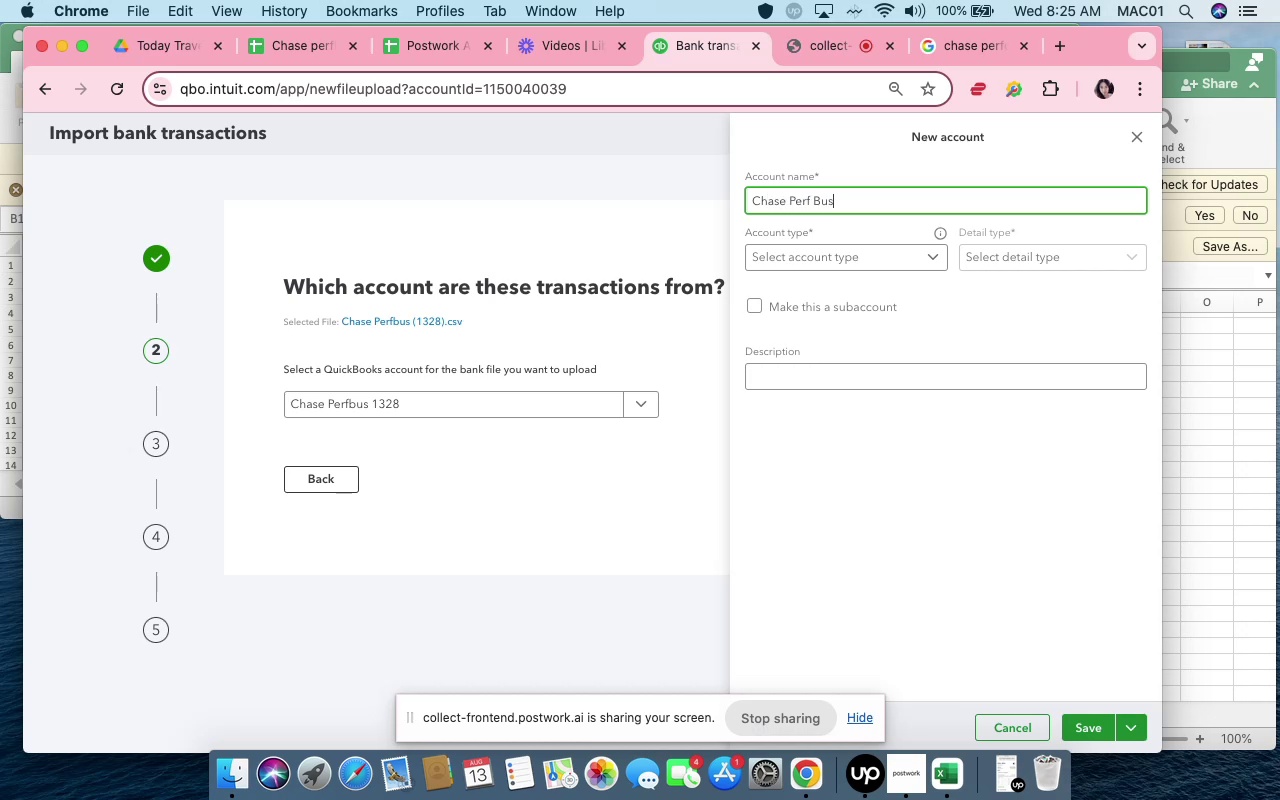 
wait(6.11)
 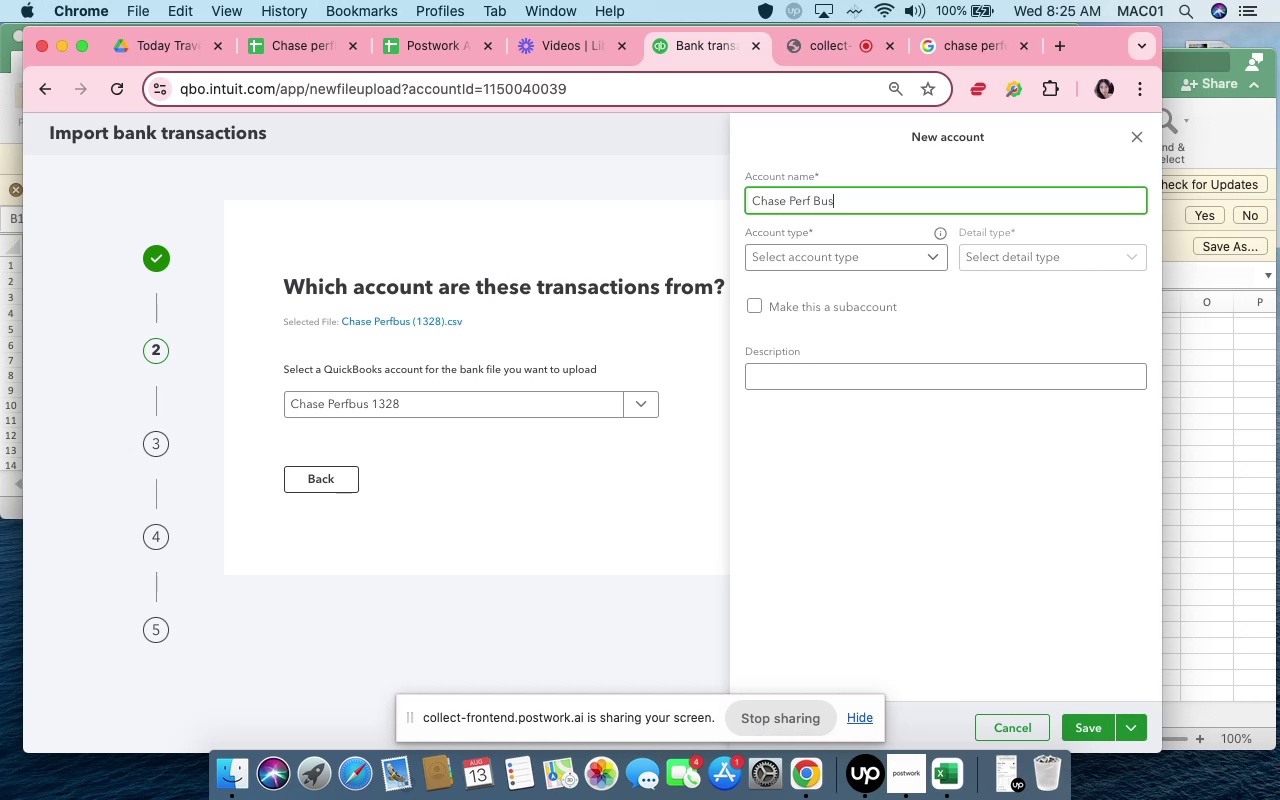 
left_click([854, 261])
 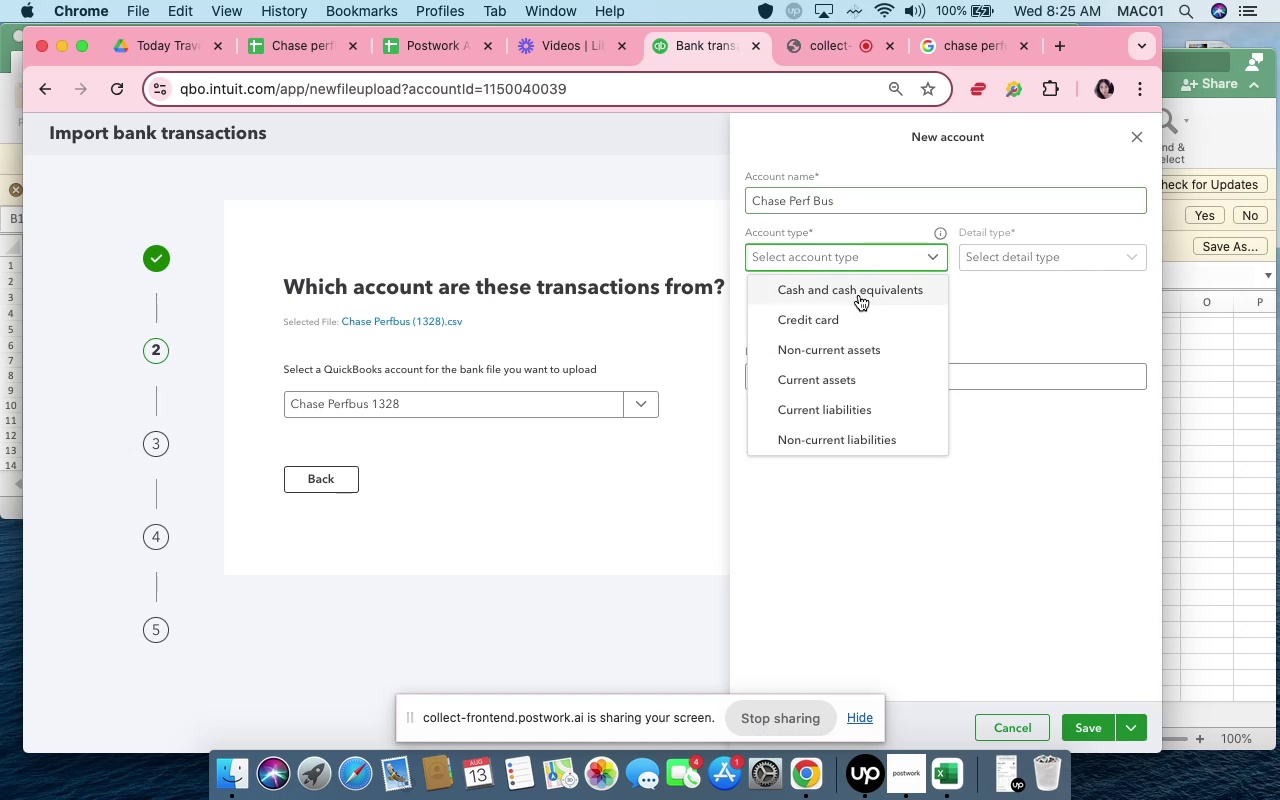 
left_click([861, 297])
 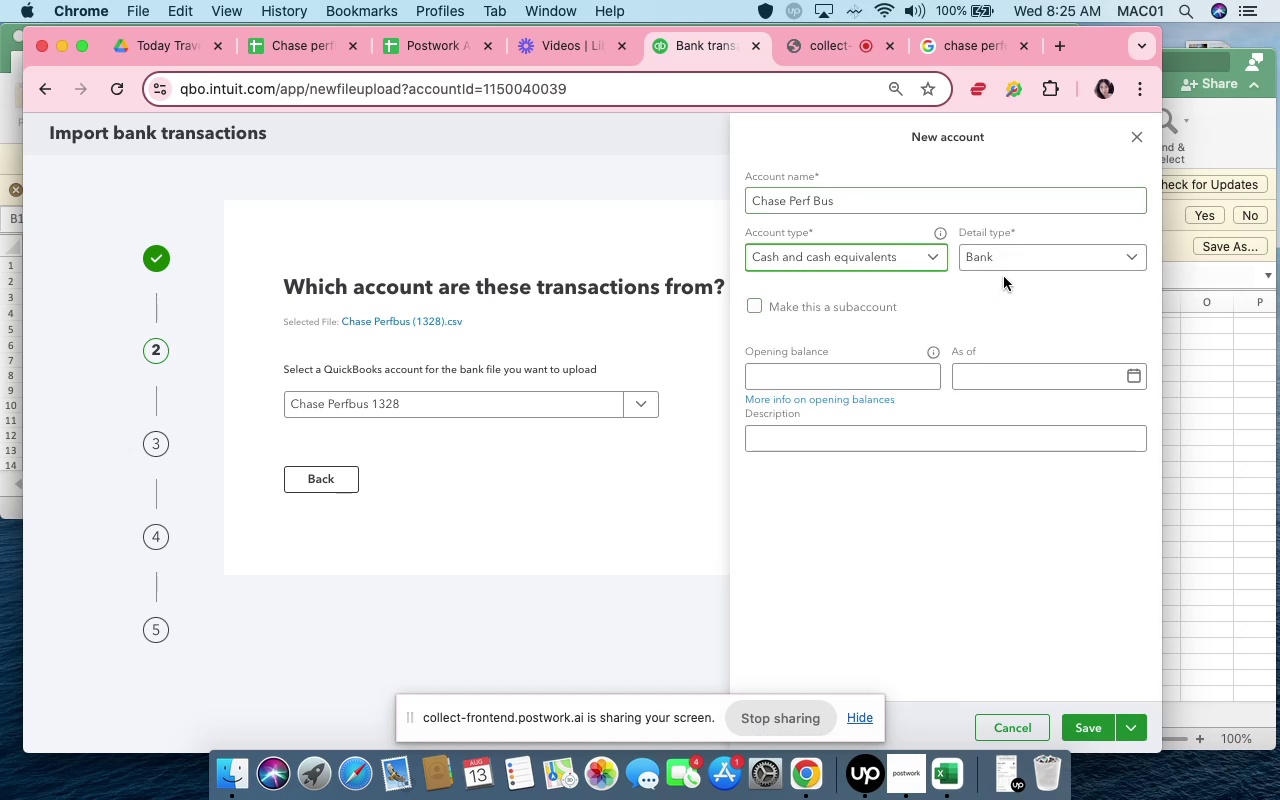 
left_click([1008, 261])
 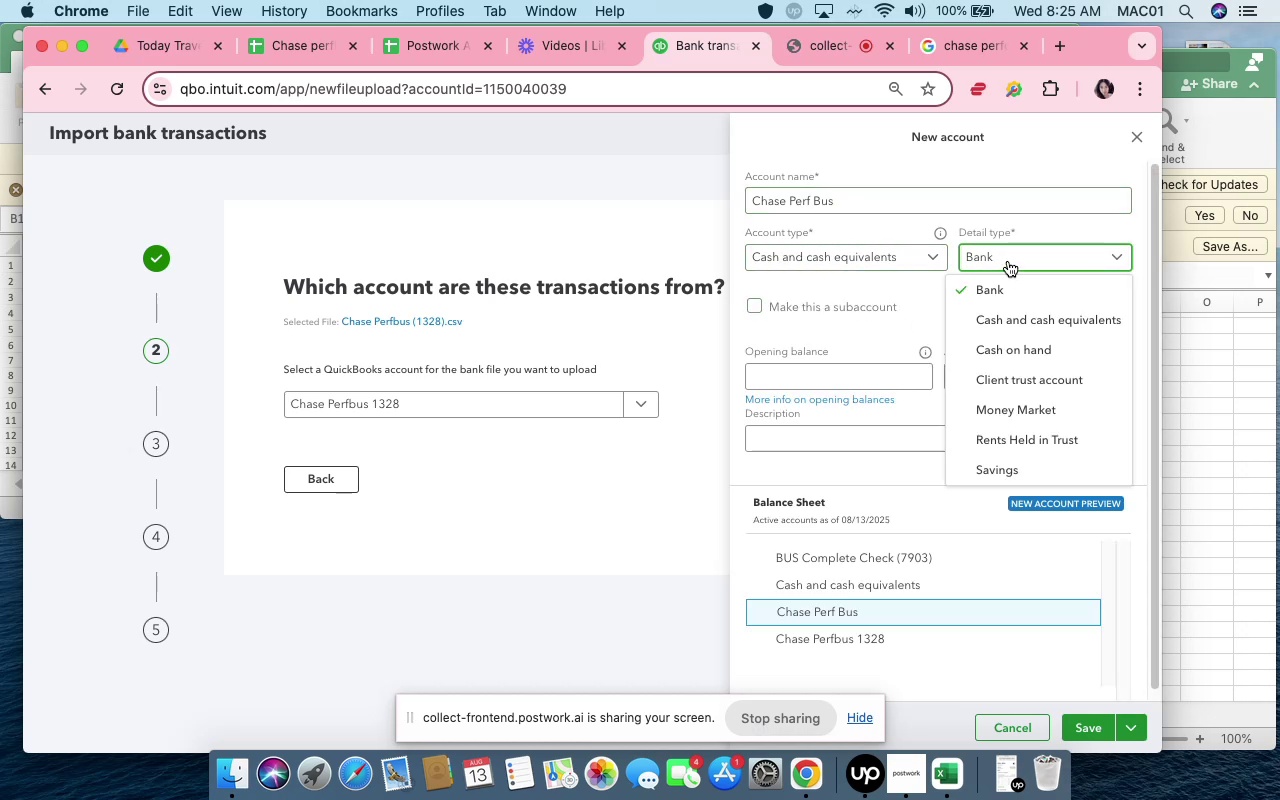 
left_click([1008, 261])
 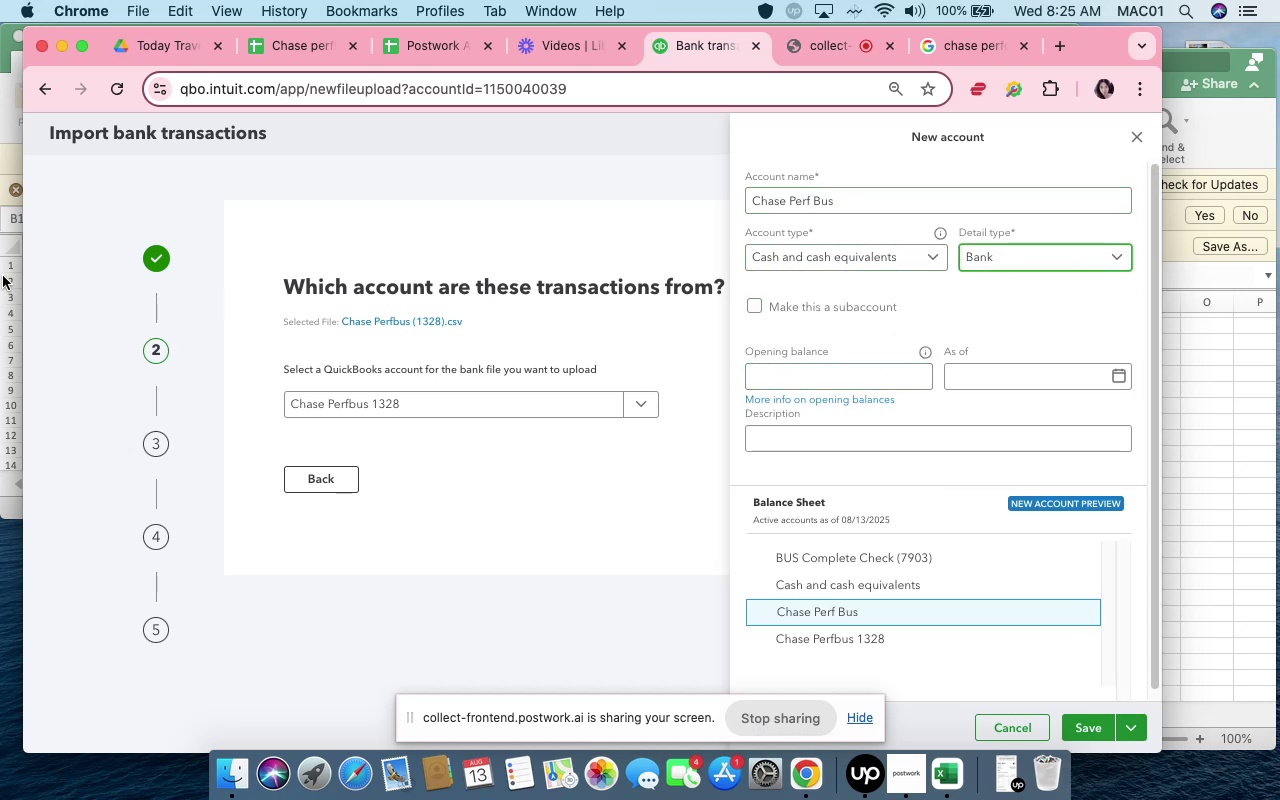 
left_click([11, 286])
 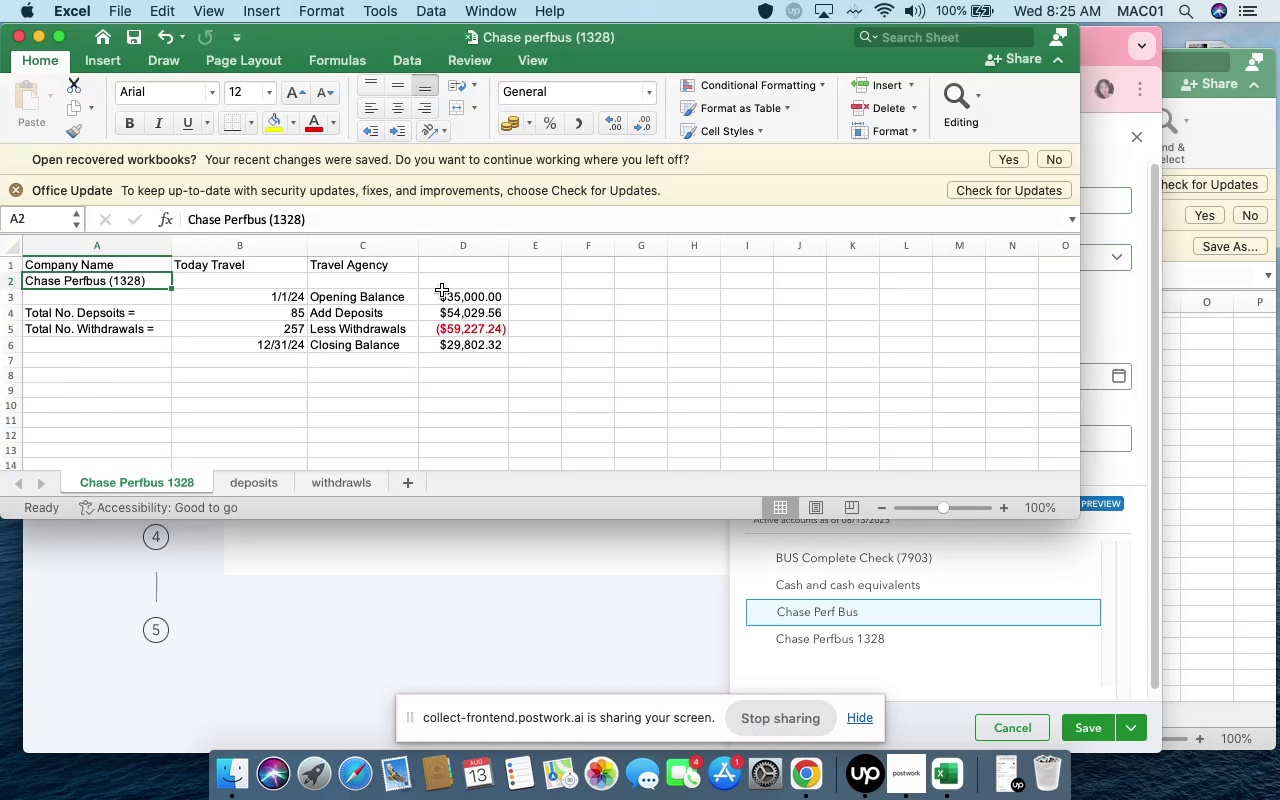 
left_click([456, 295])
 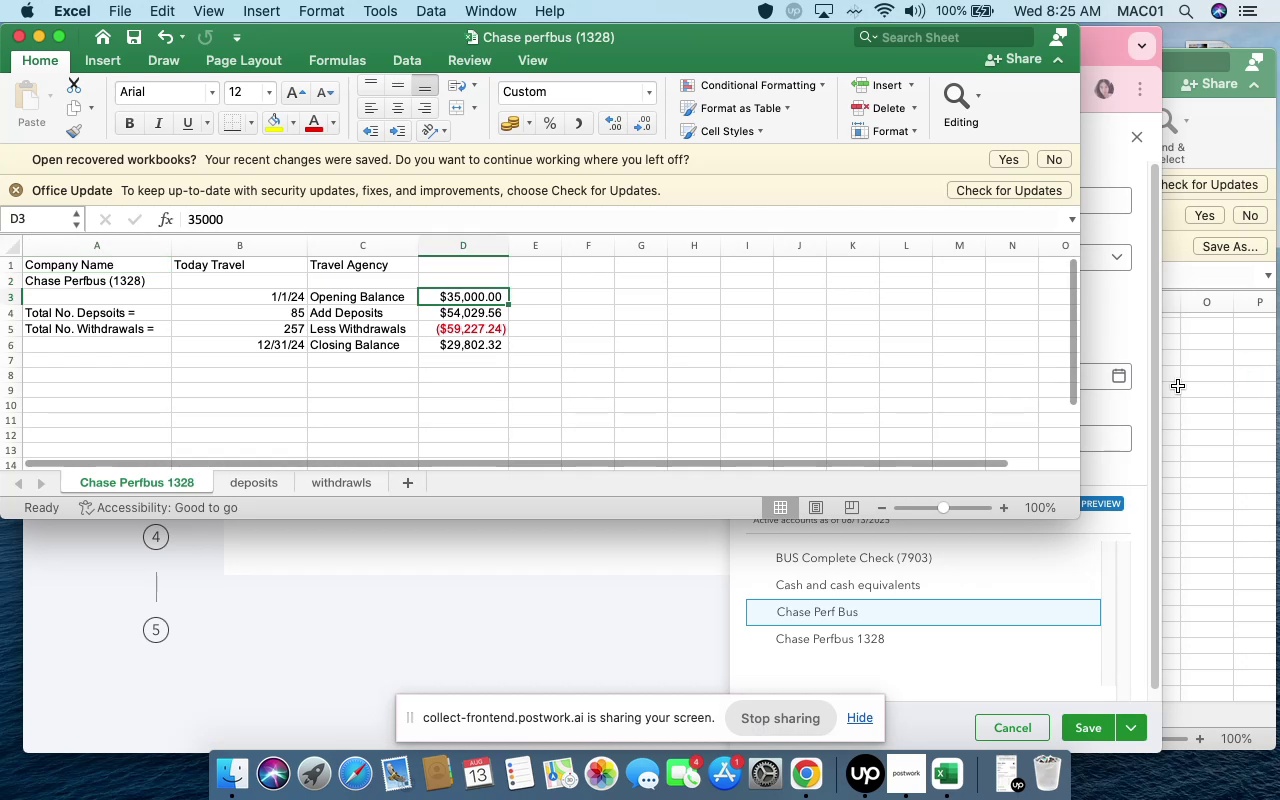 
left_click([1138, 323])
 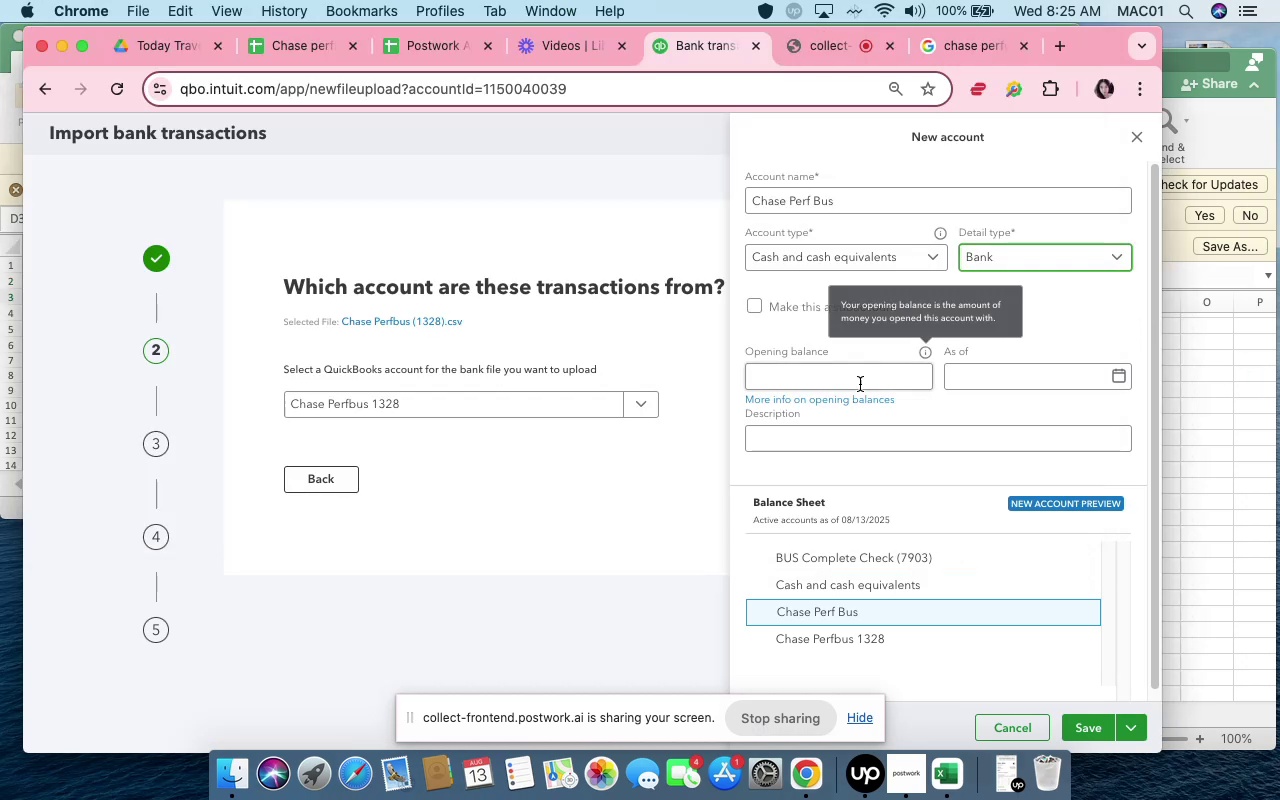 
left_click([860, 384])
 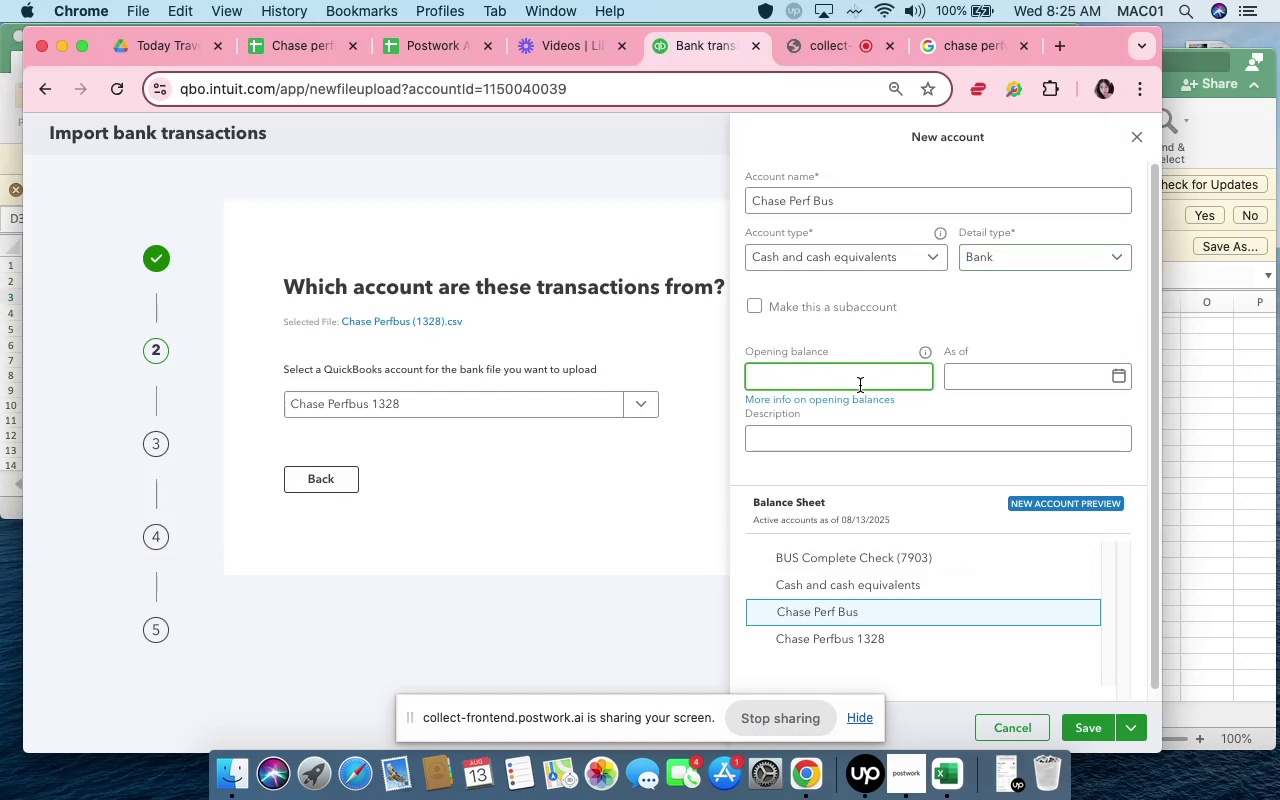 
type(35000)
 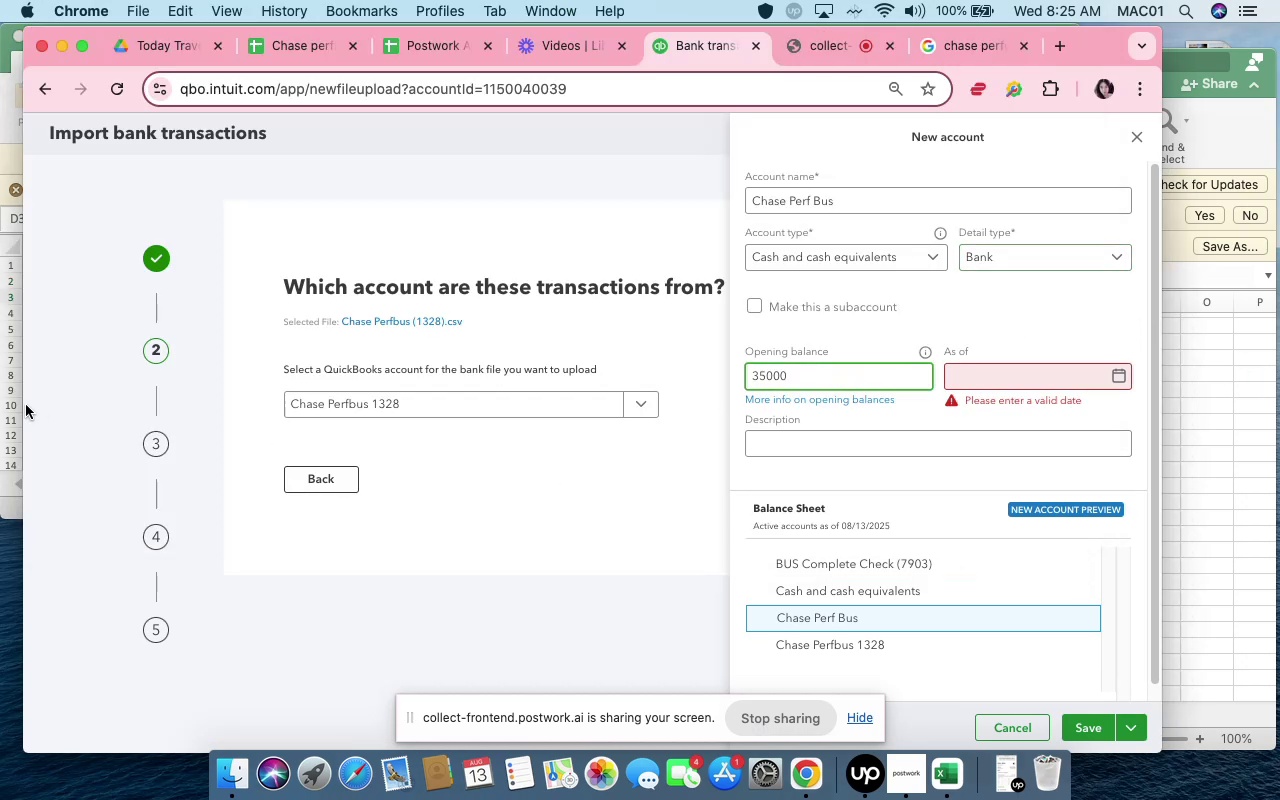 
left_click([4, 404])
 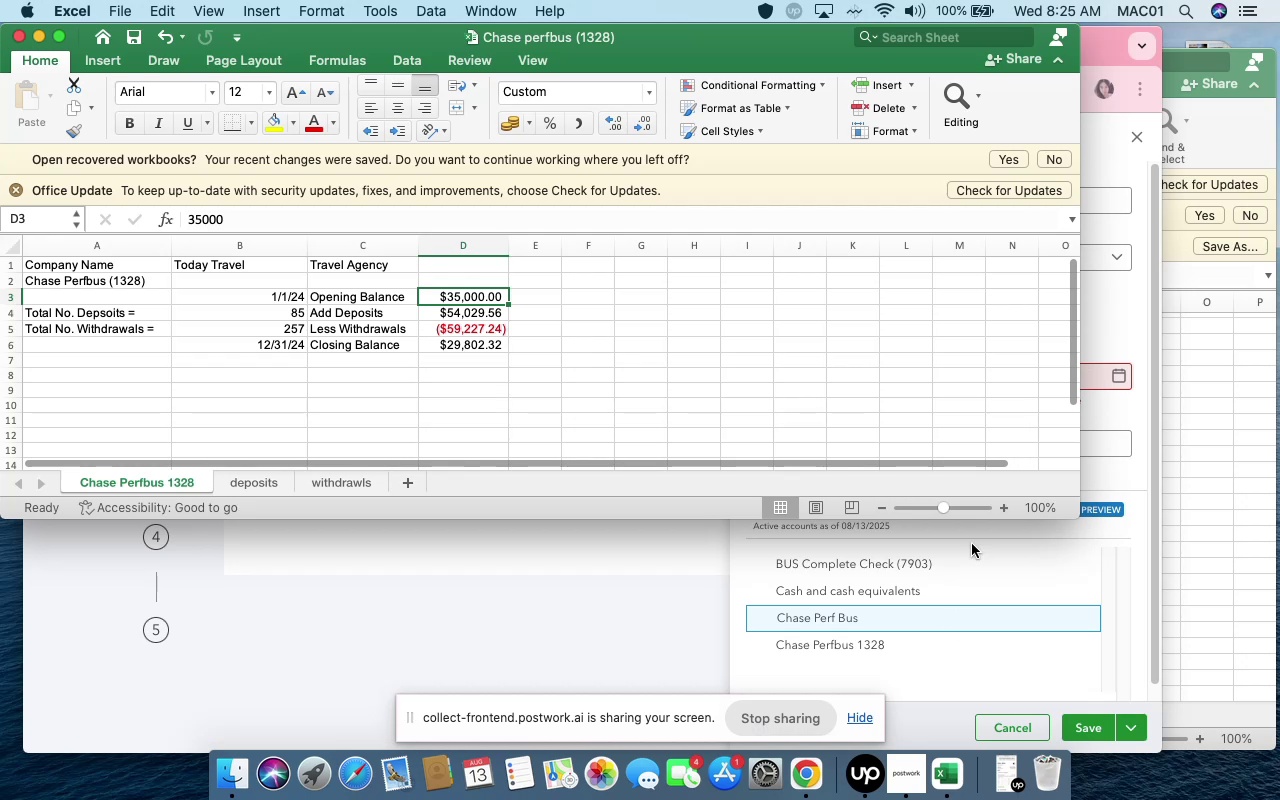 
left_click([1098, 306])
 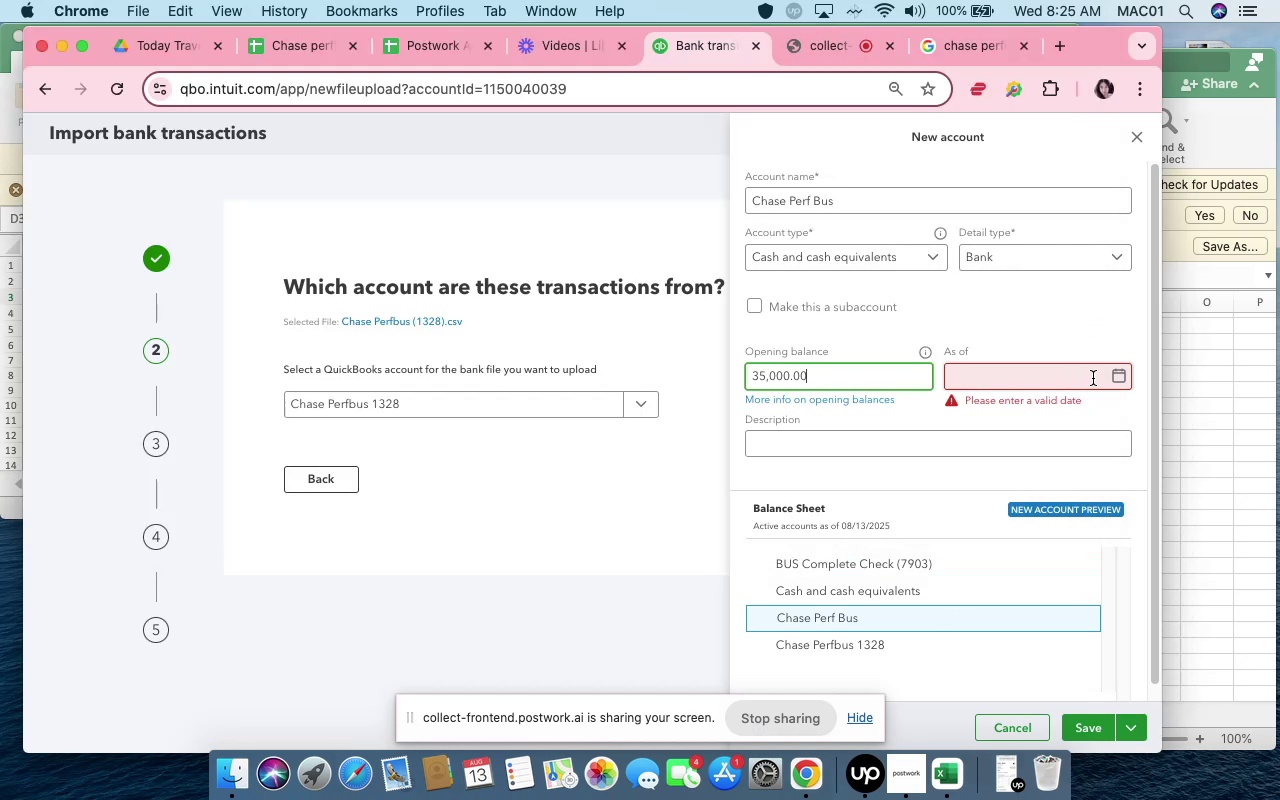 
left_click([1098, 377])
 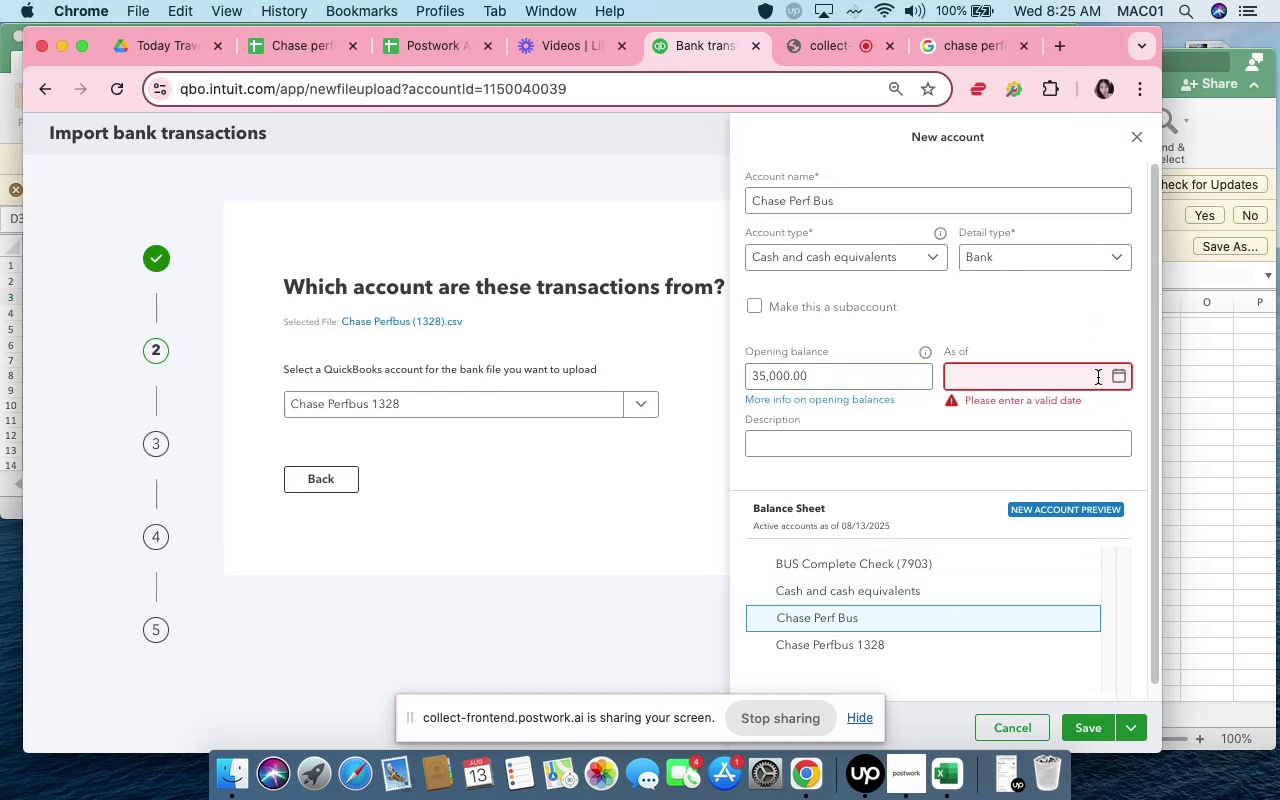 
type(1/1/24)
 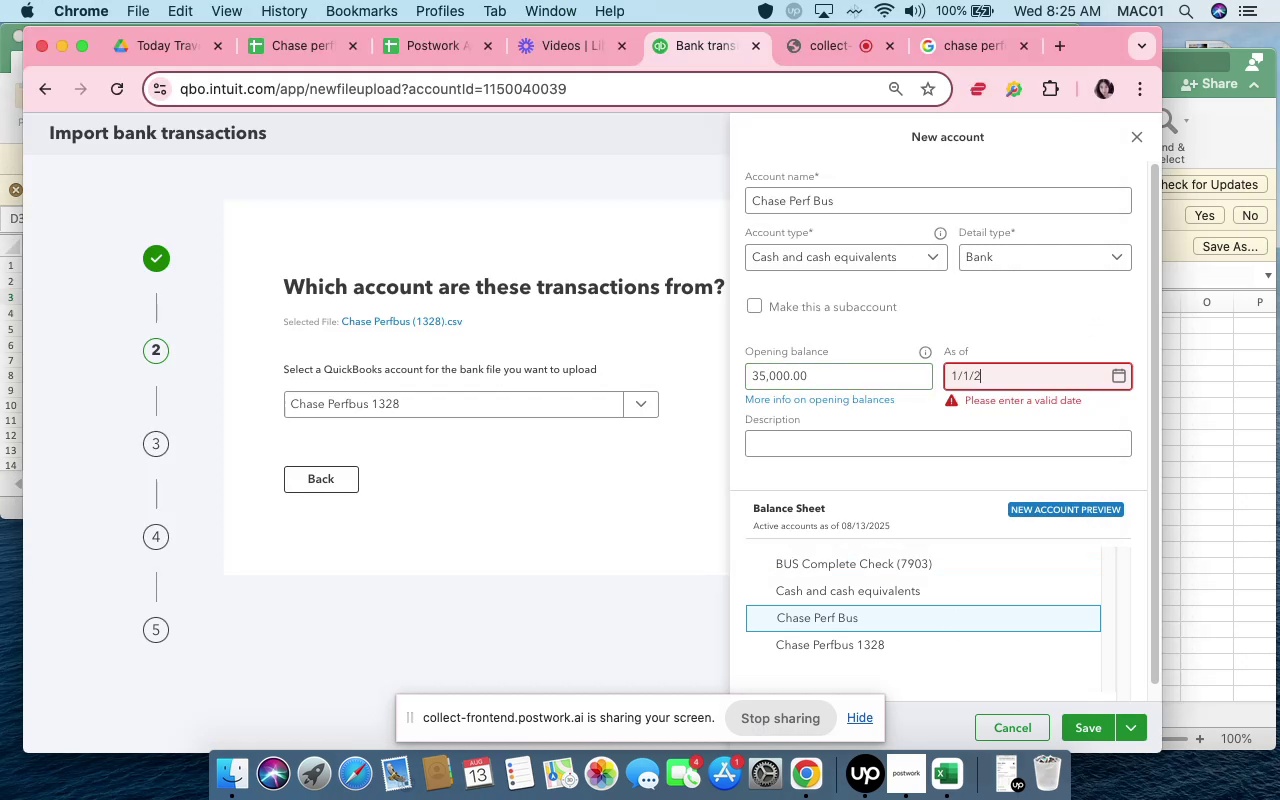 
key(Enter)
 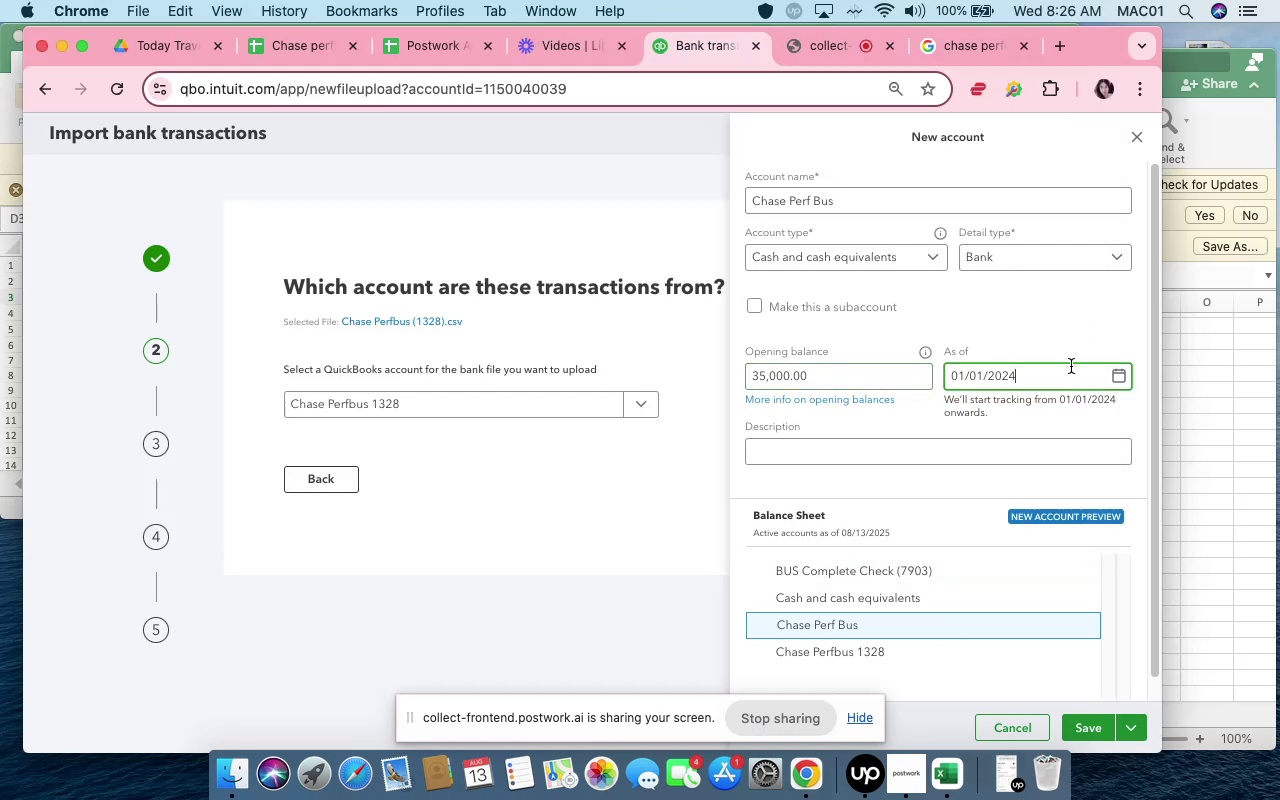 
left_click([1048, 293])
 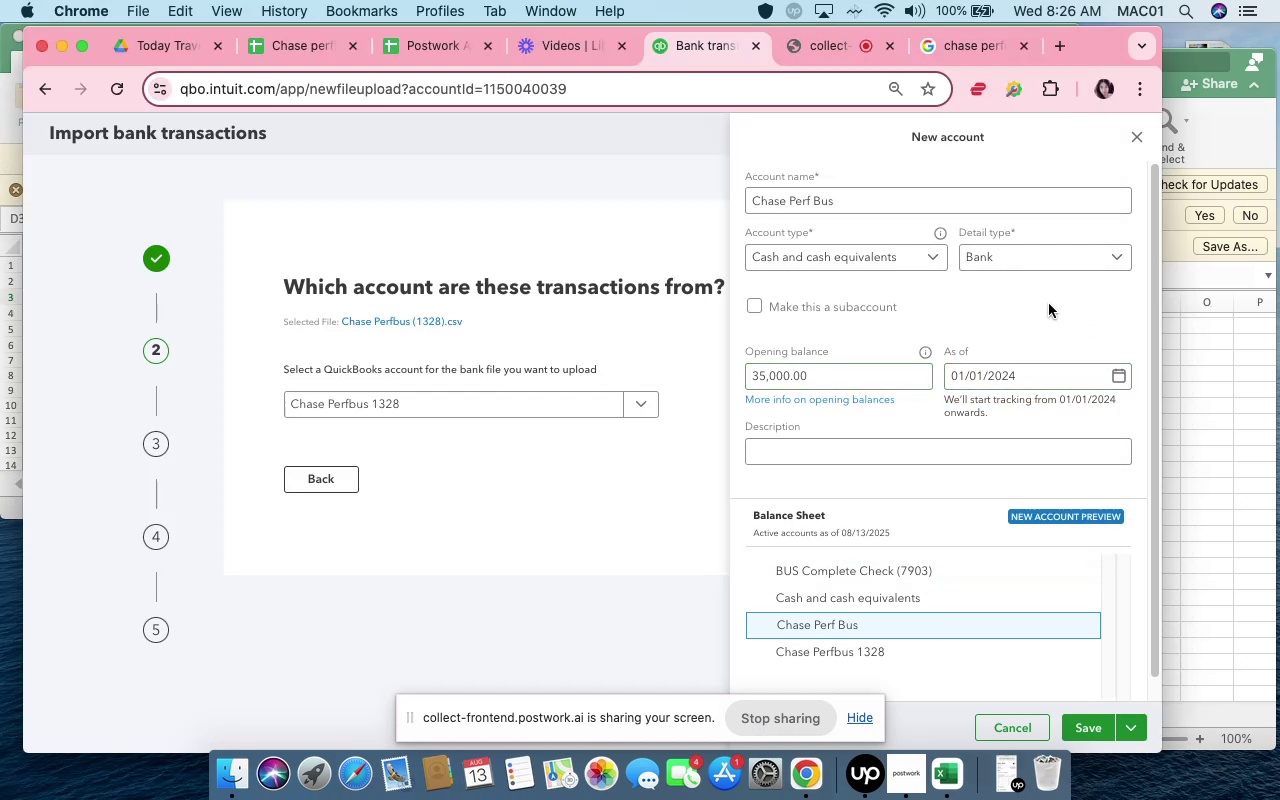 
scroll: coordinate [1051, 359], scroll_direction: down, amount: 9.0
 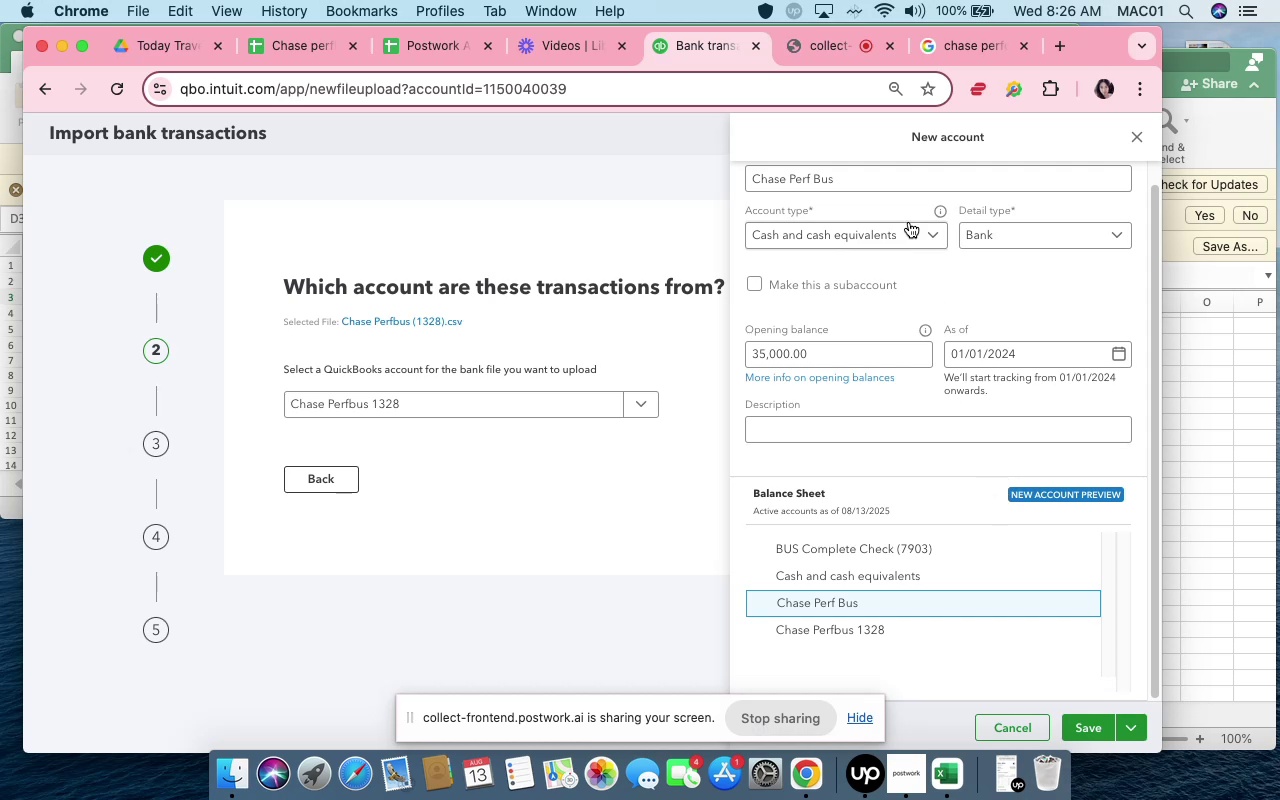 
left_click([910, 185])
 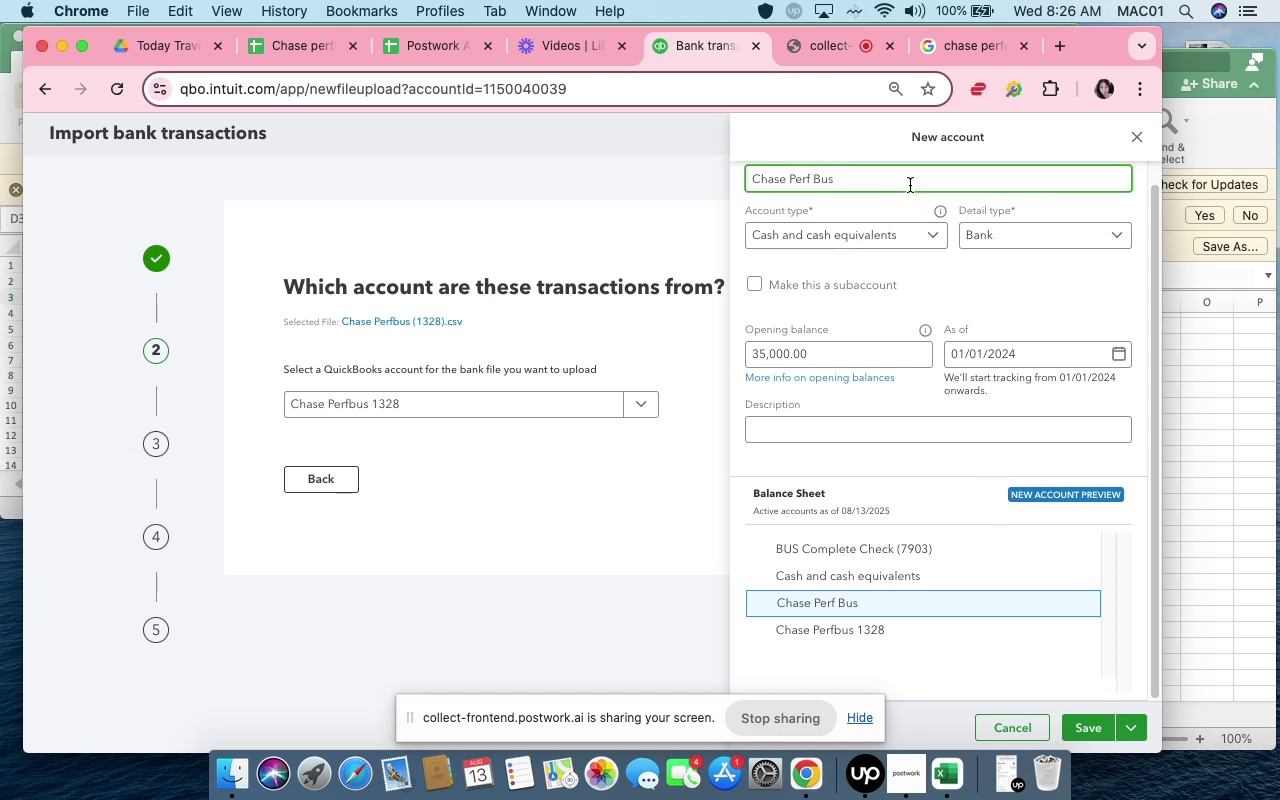 
type( 1328)
 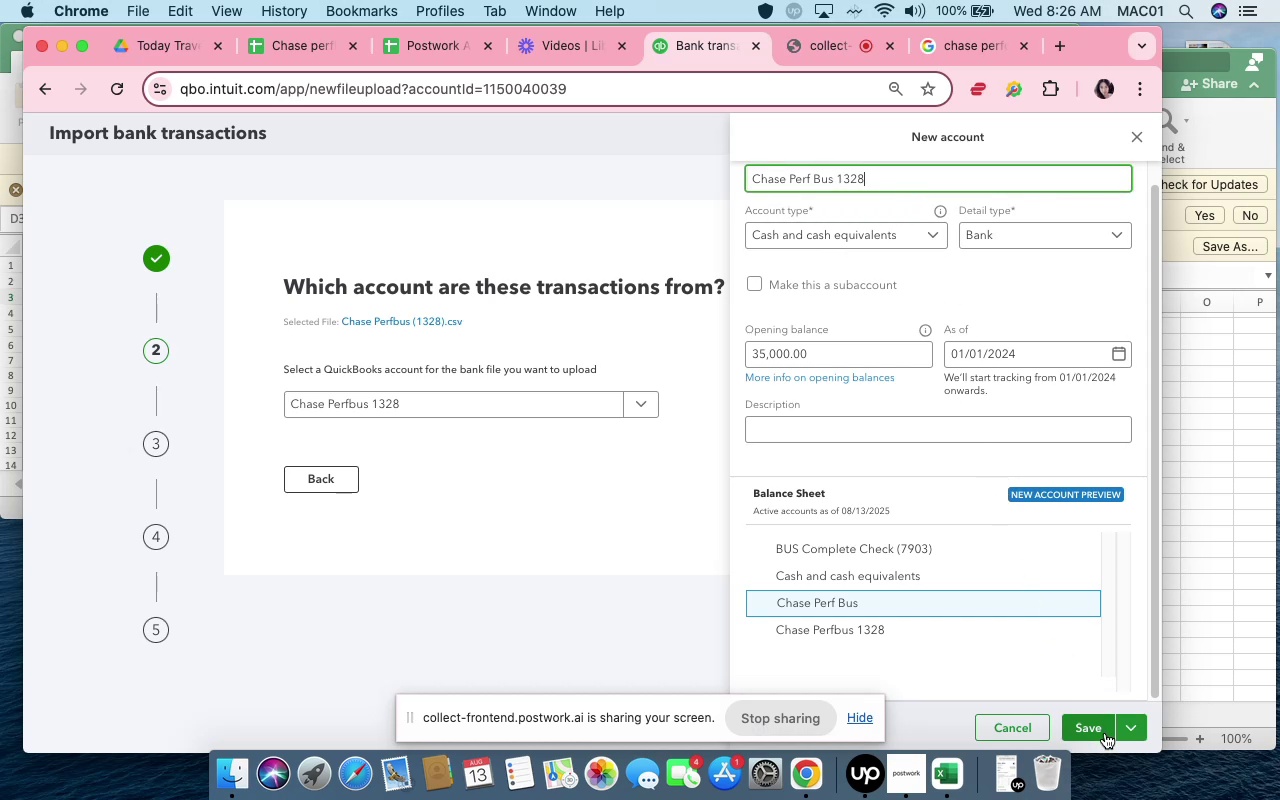 
left_click([1105, 734])
 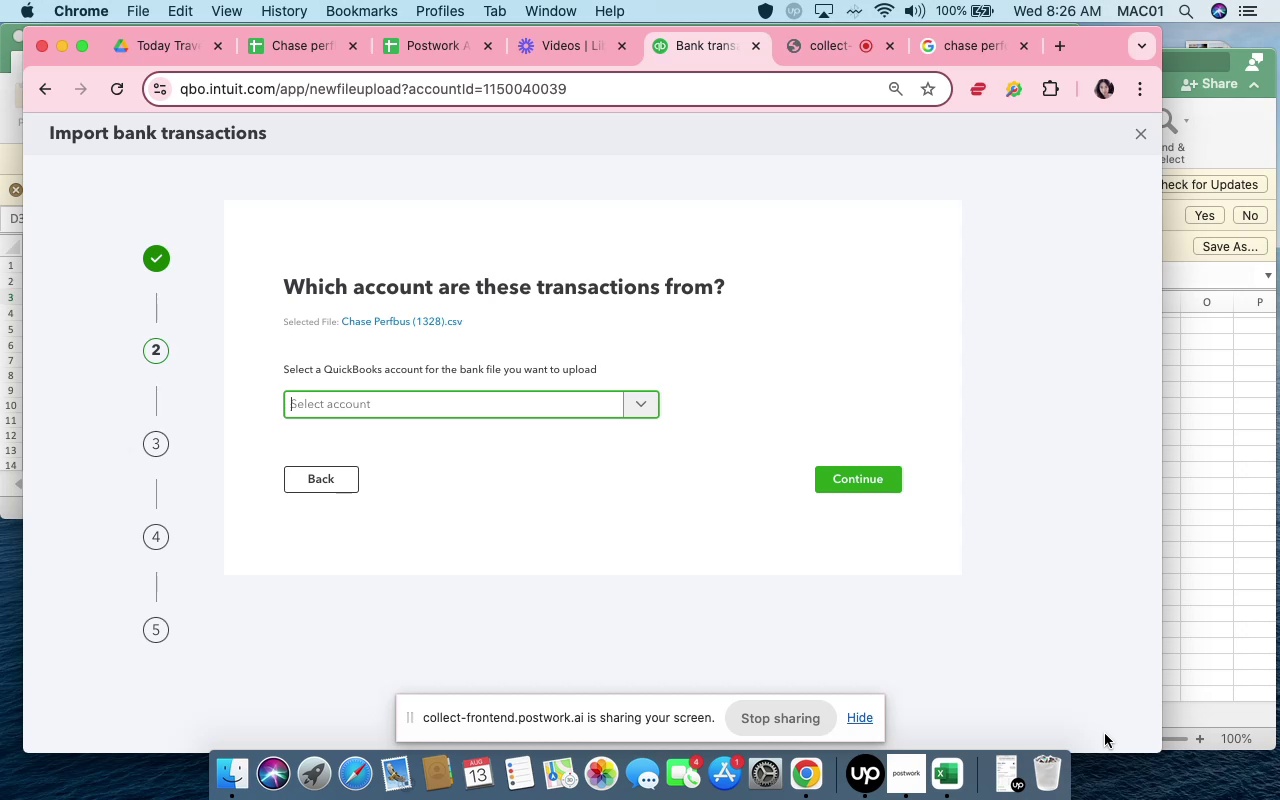 
wait(6.09)
 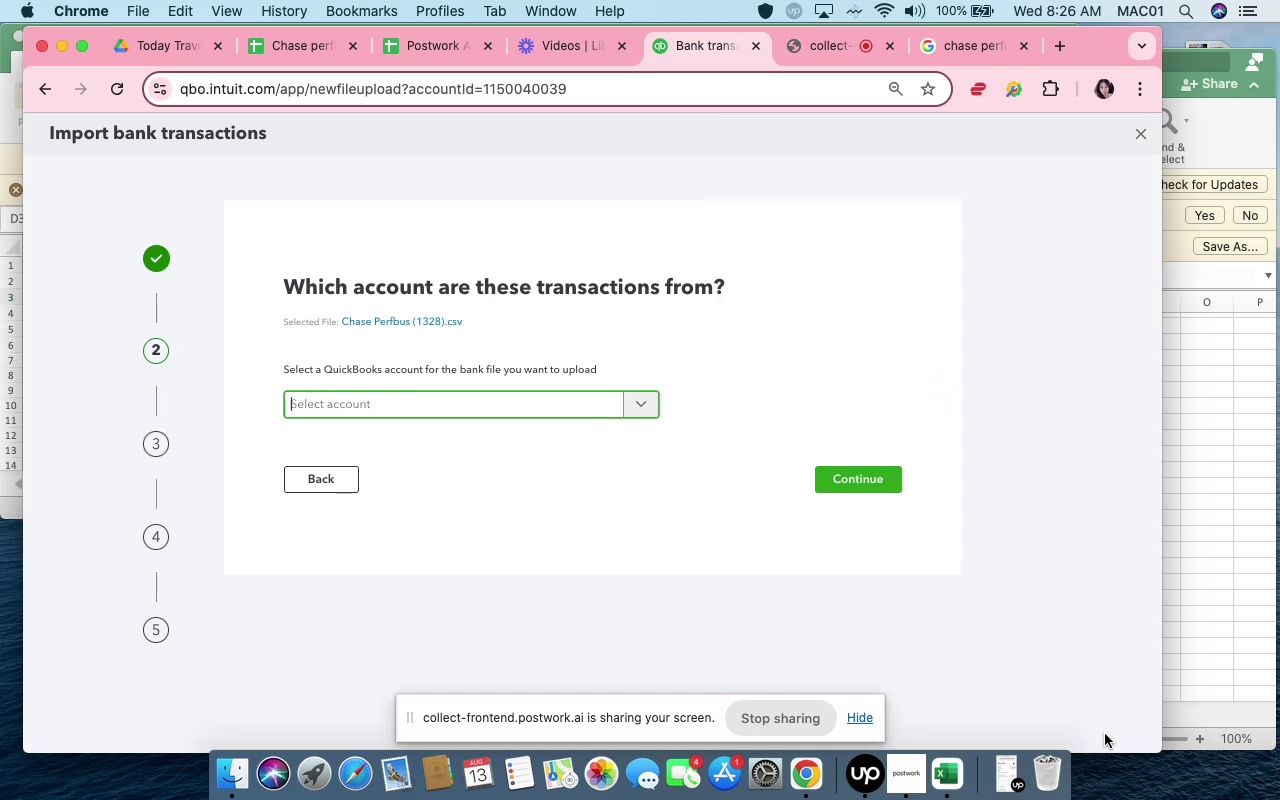 
left_click([643, 413])
 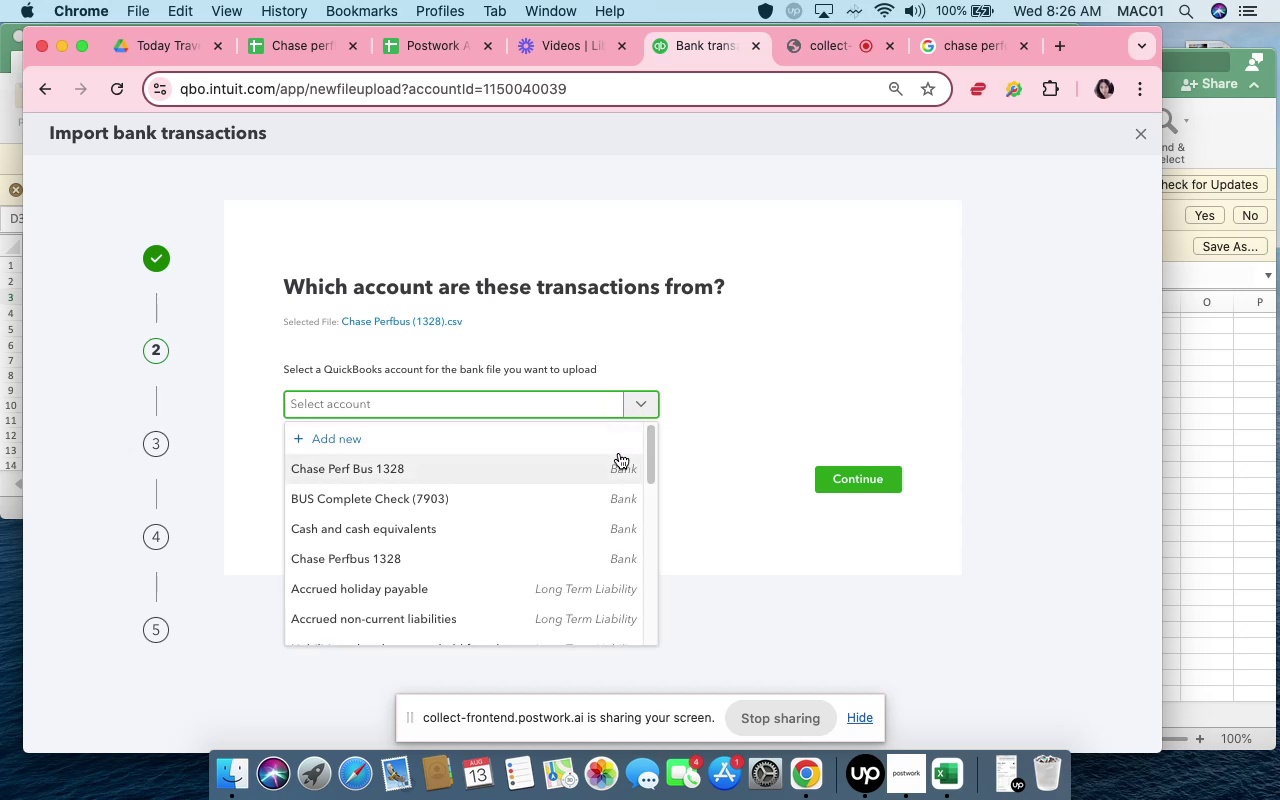 
left_click([619, 460])
 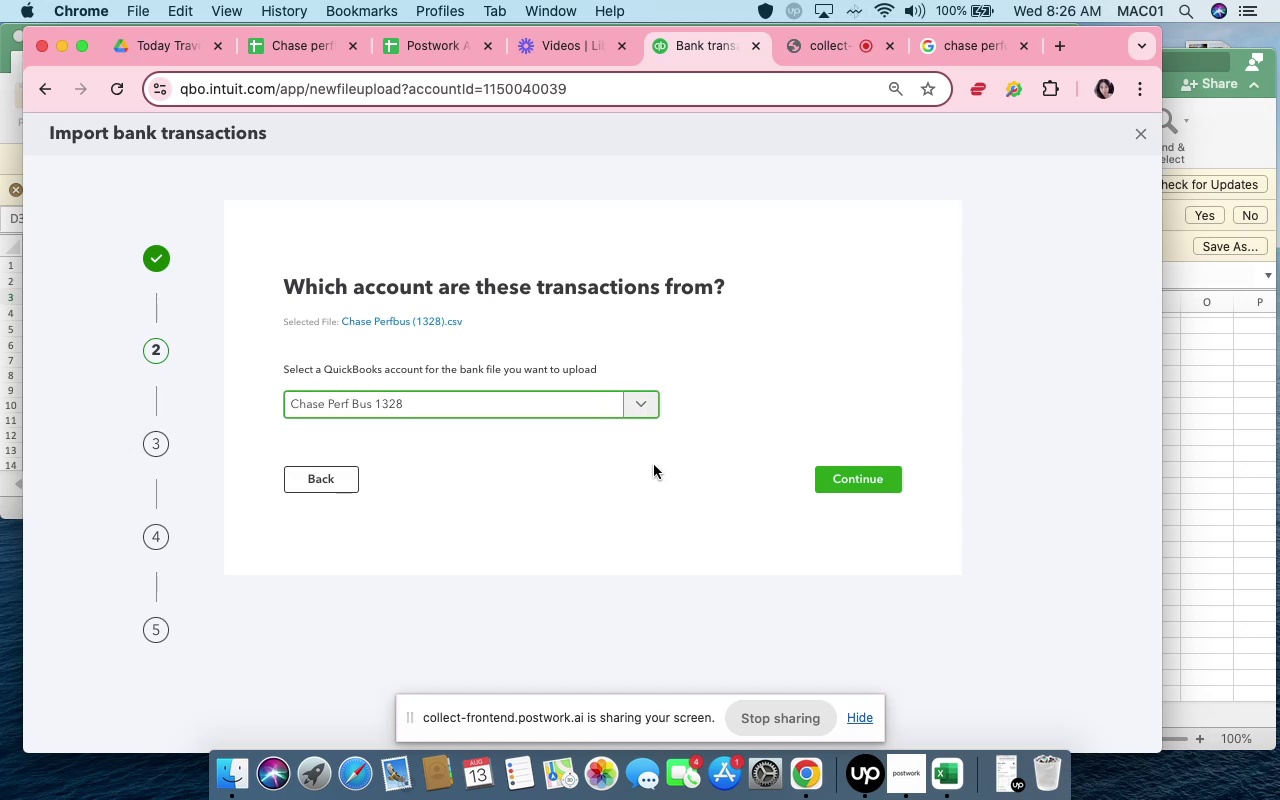 
left_click([831, 481])
 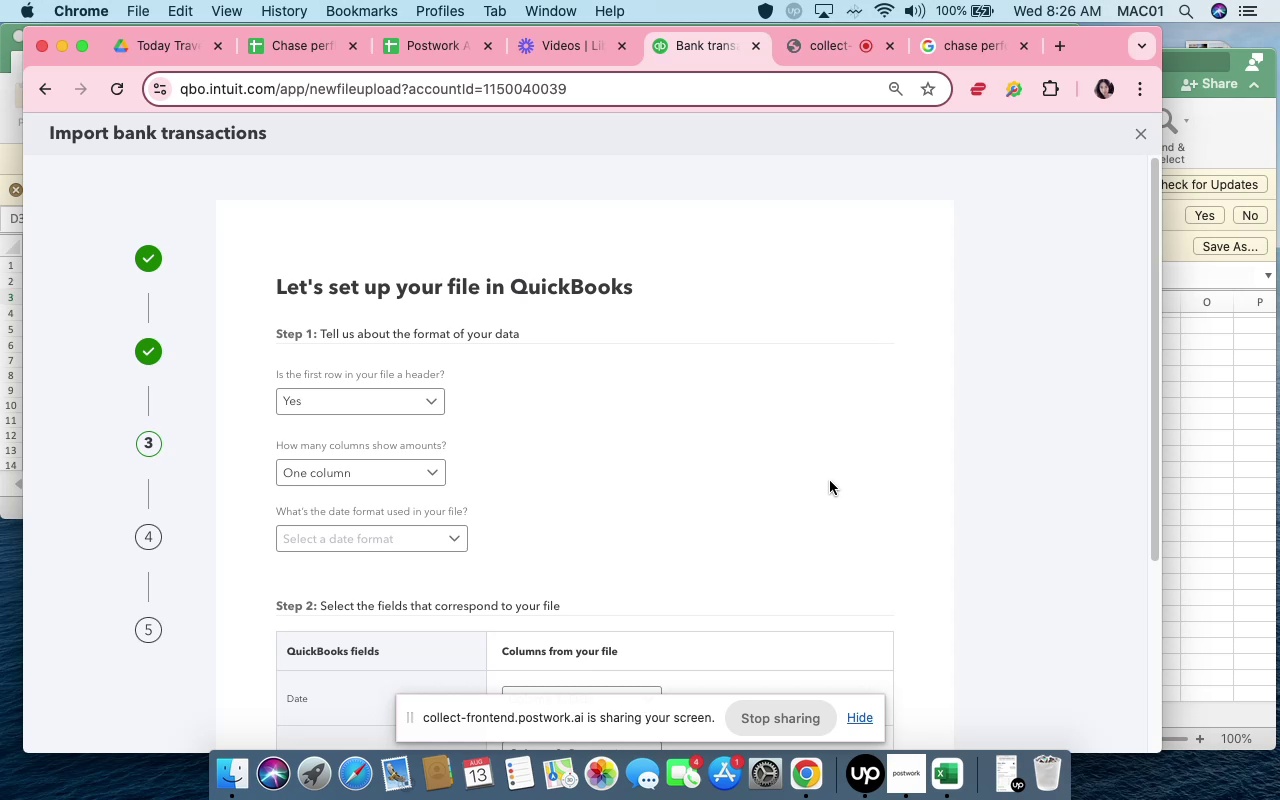 
scroll: coordinate [569, 510], scroll_direction: down, amount: 4.0
 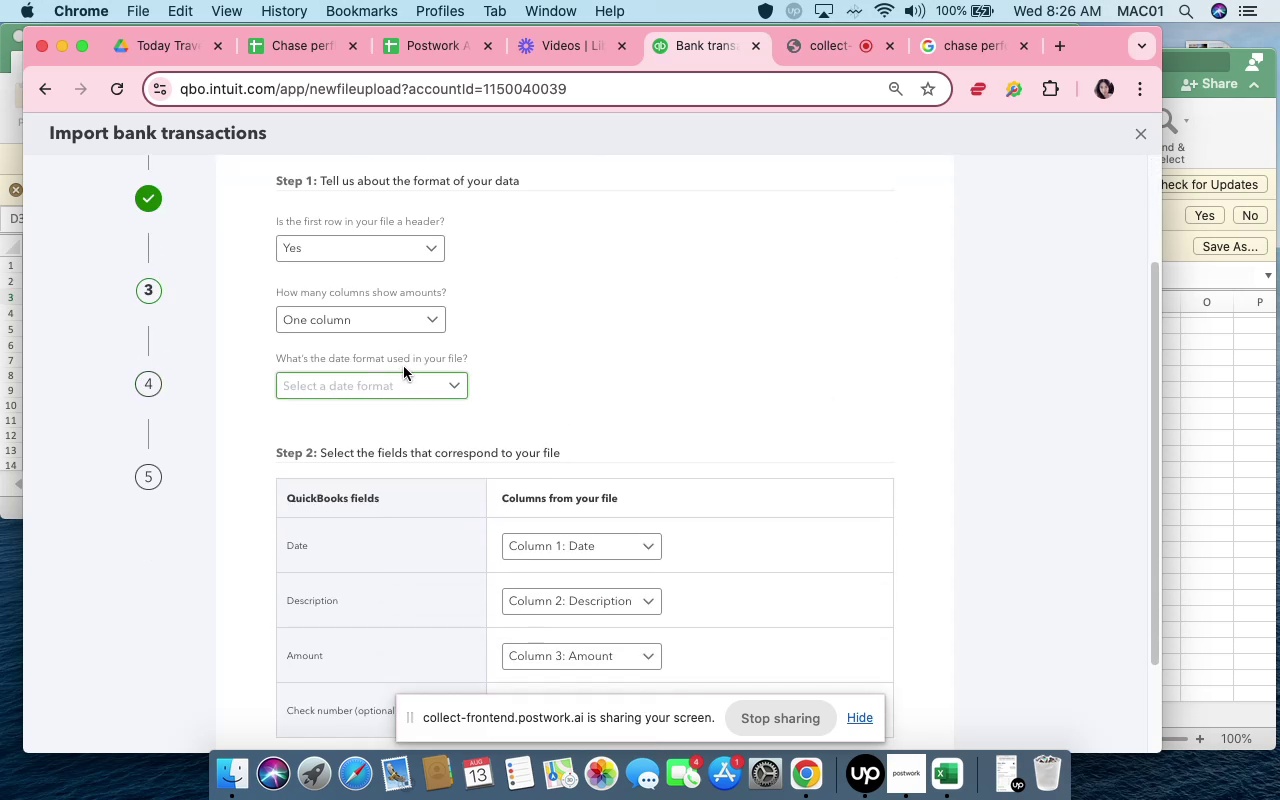 
left_click([411, 381])
 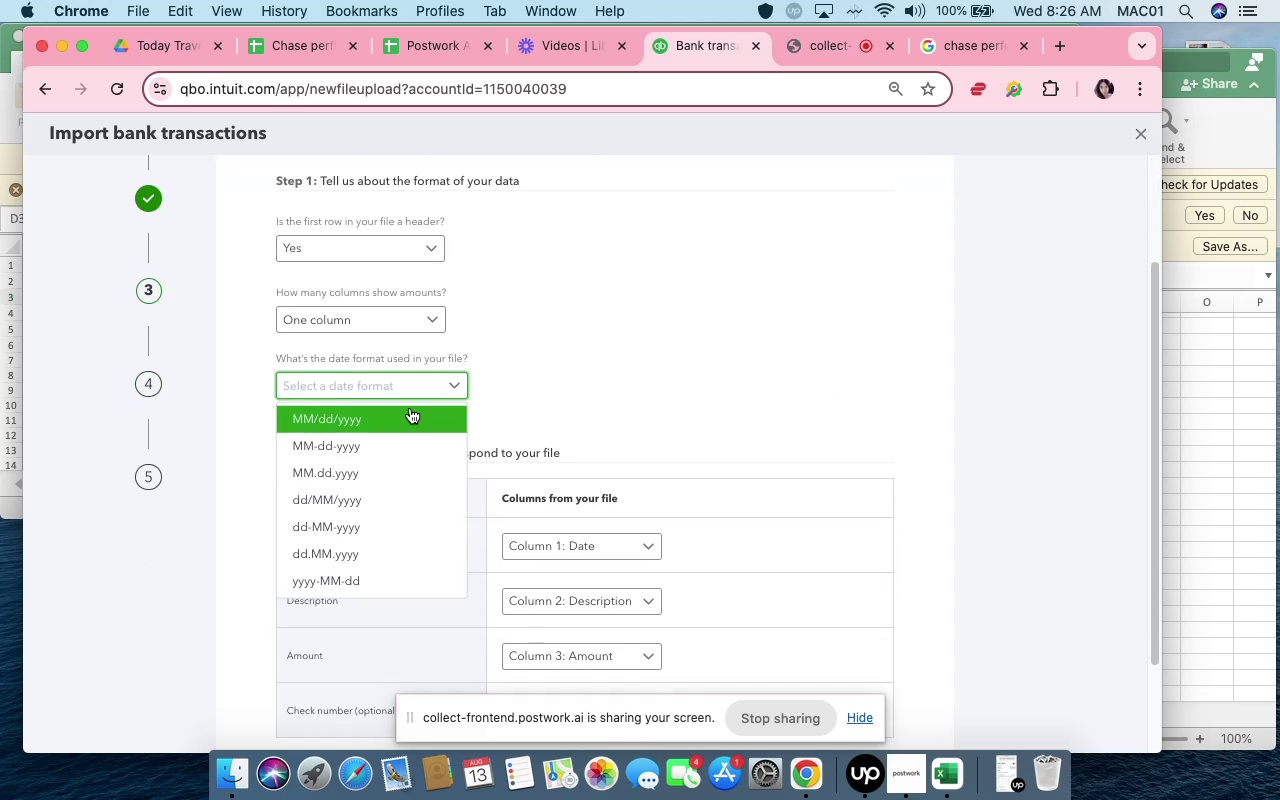 
left_click([410, 409])
 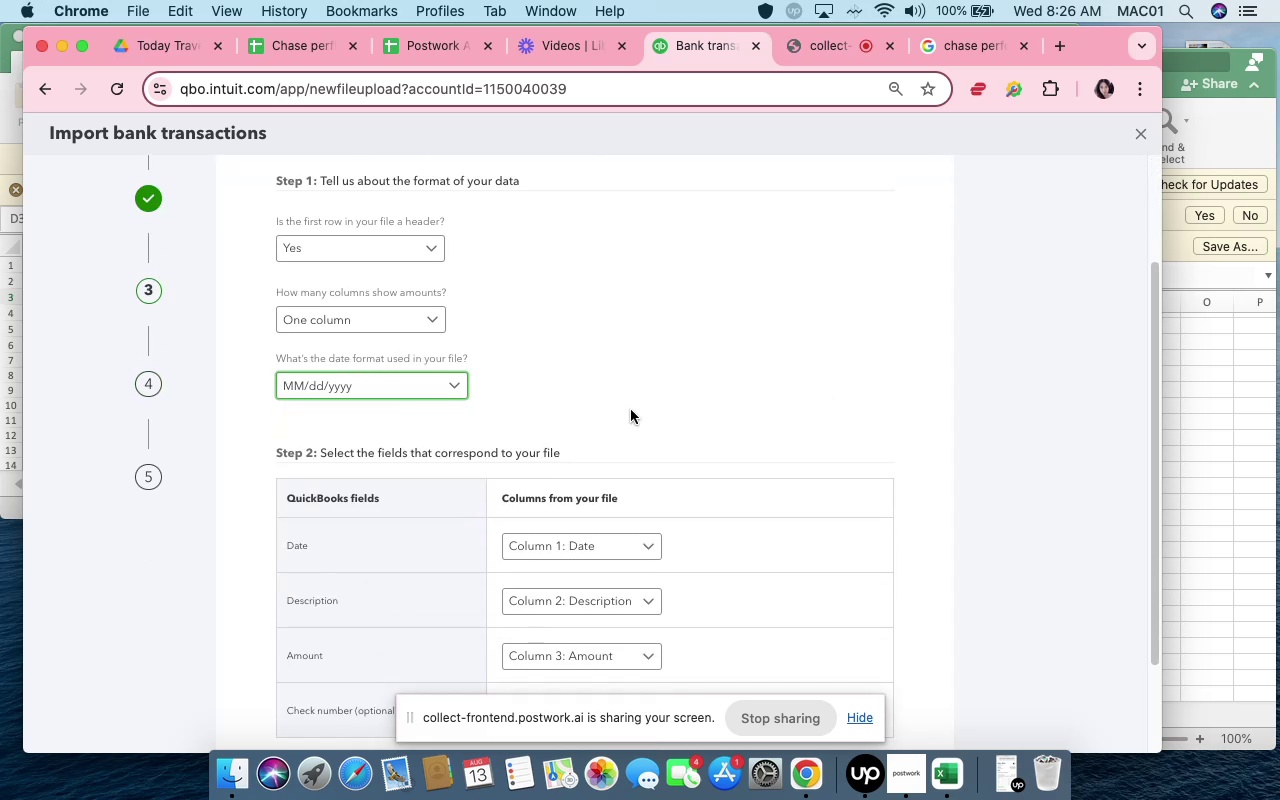 
scroll: coordinate [712, 441], scroll_direction: down, amount: 24.0
 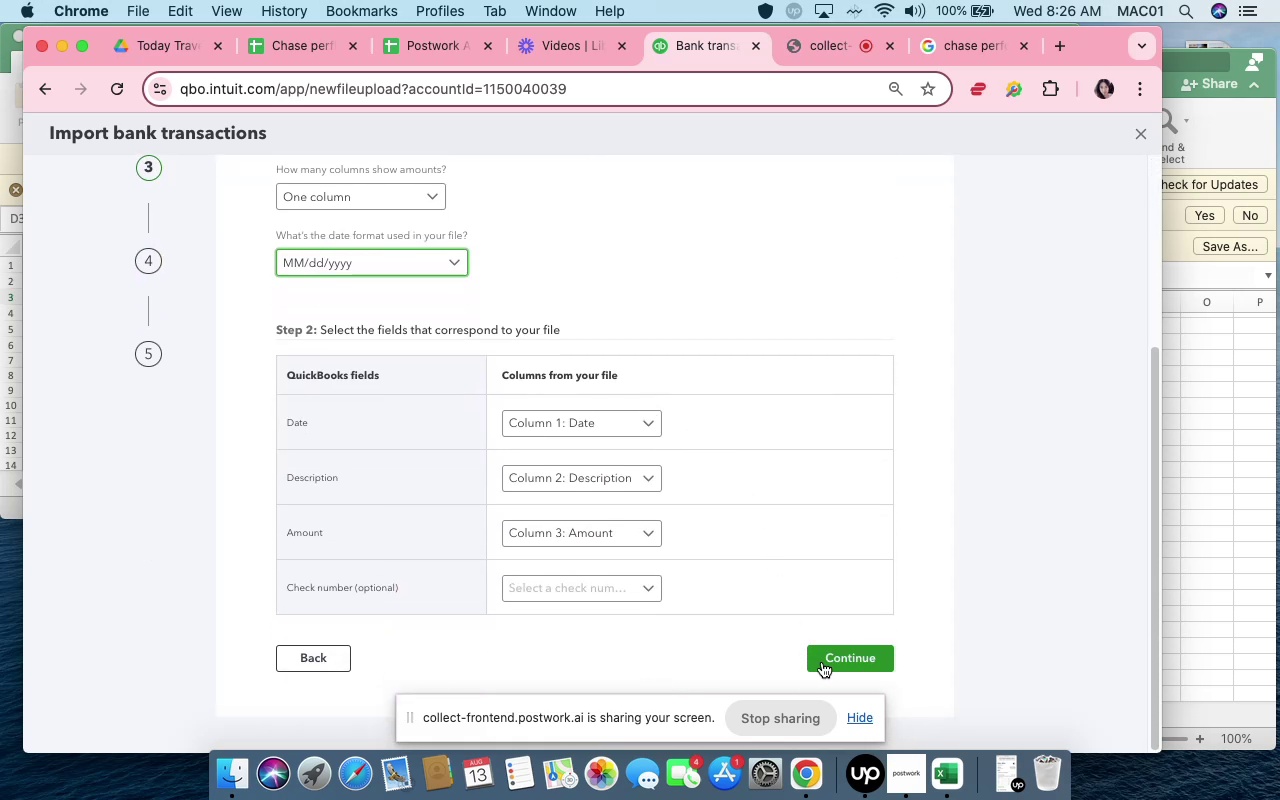 
left_click([822, 660])
 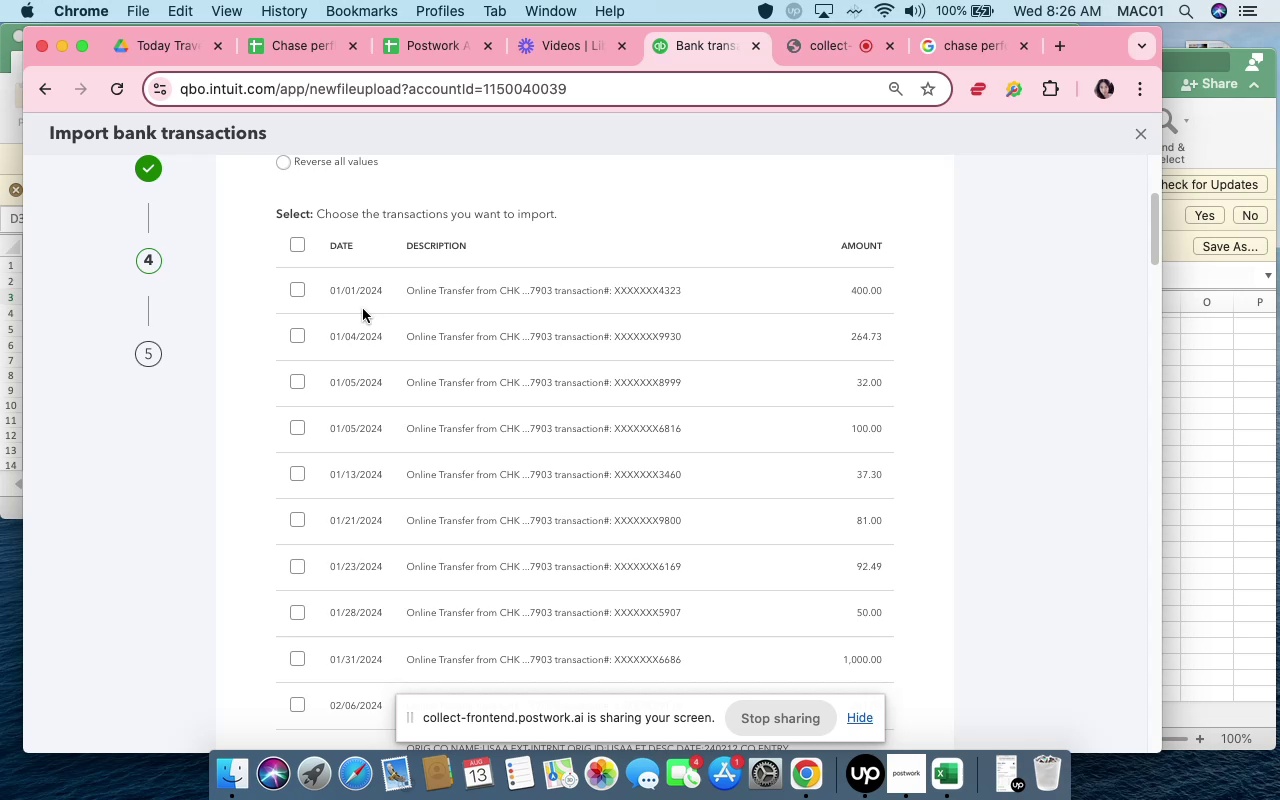 
left_click([301, 248])
 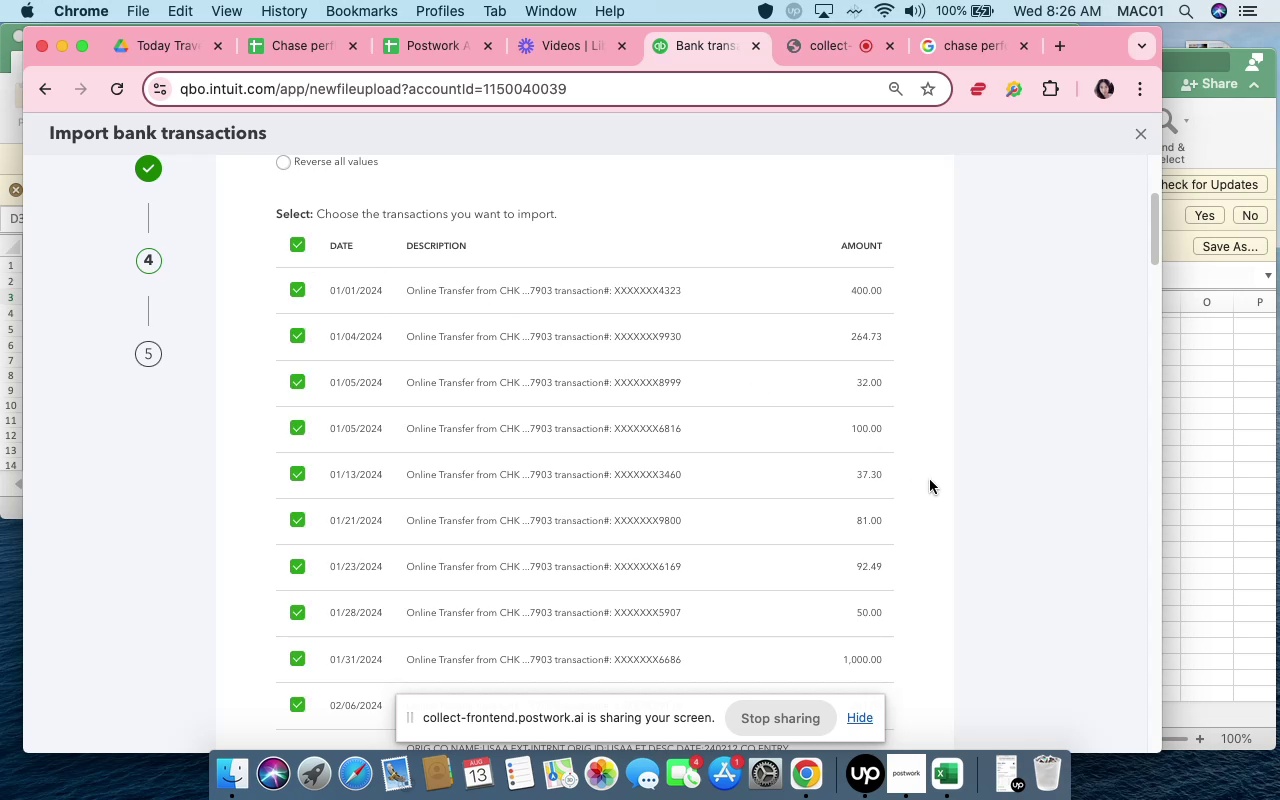 
scroll: coordinate [965, 502], scroll_direction: down, amount: 17.0
 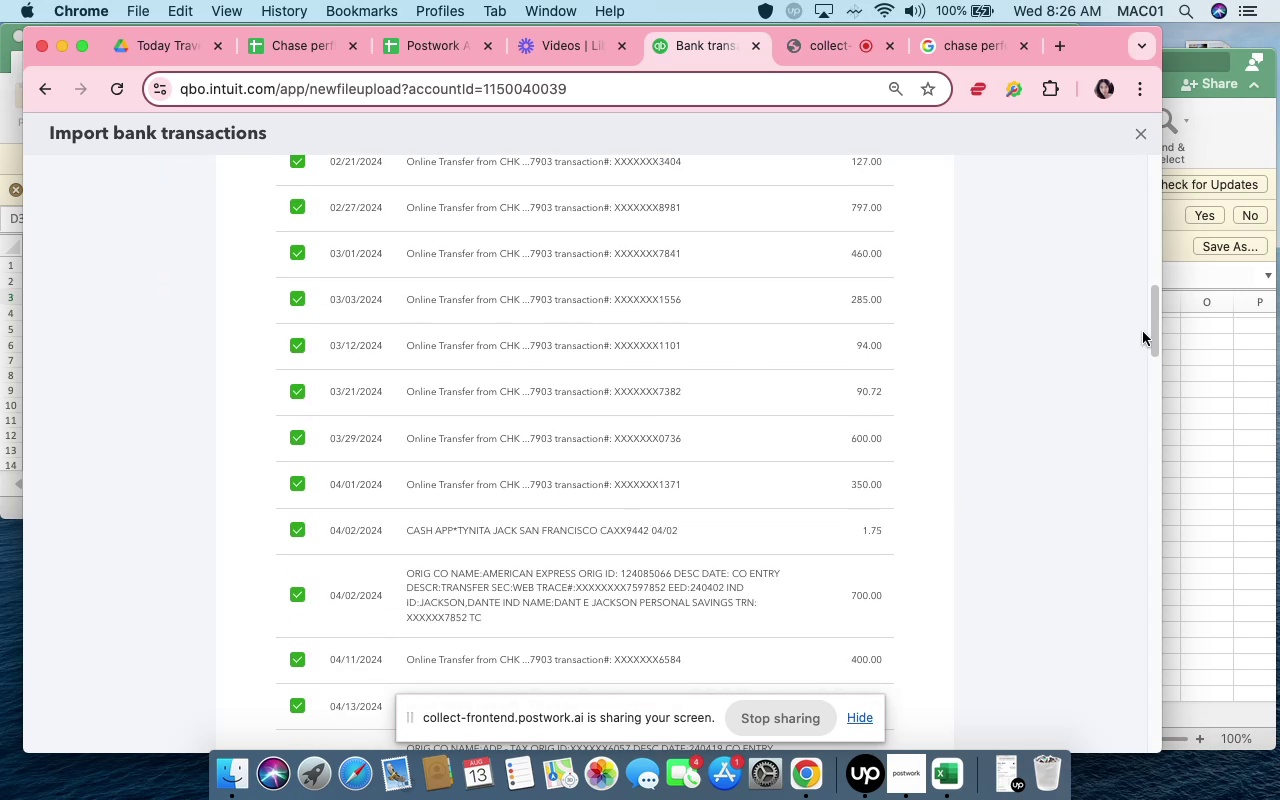 
left_click_drag(start_coordinate=[1158, 310], to_coordinate=[1090, 777])
 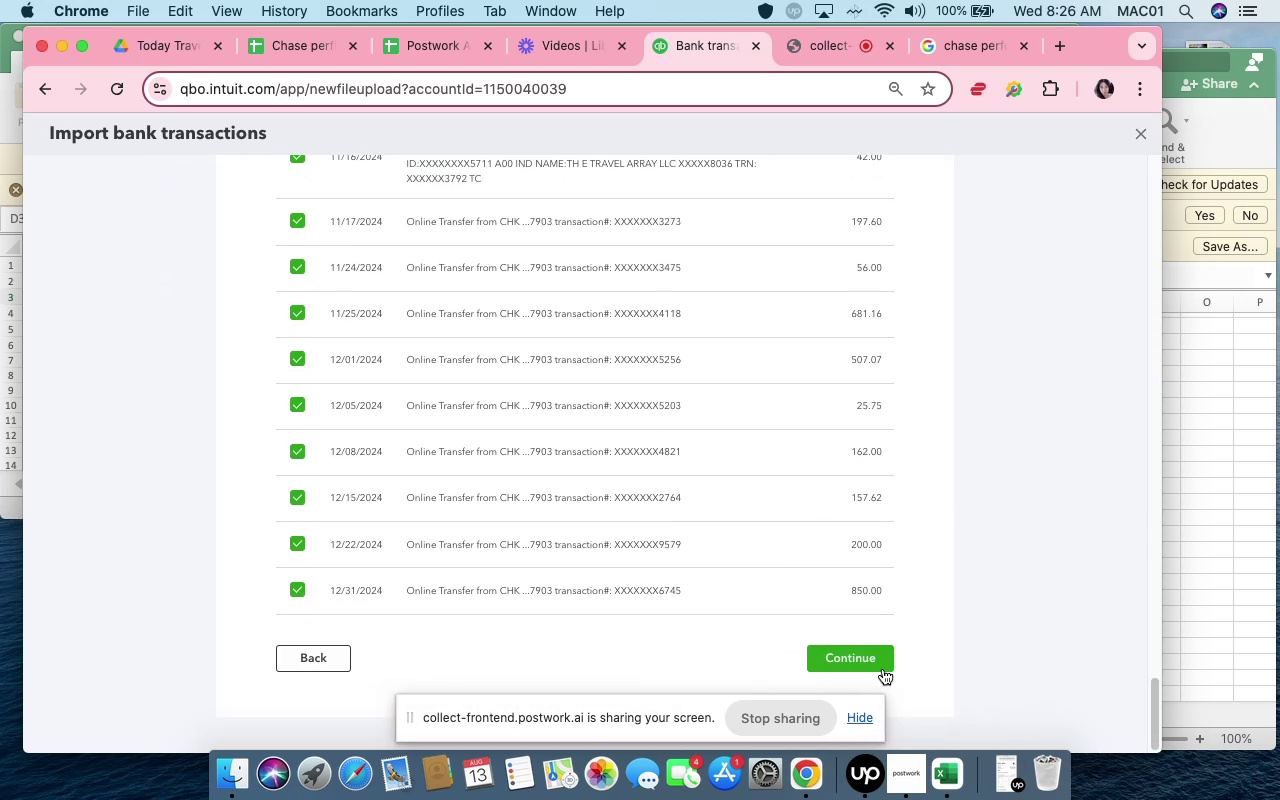 
left_click([878, 662])
 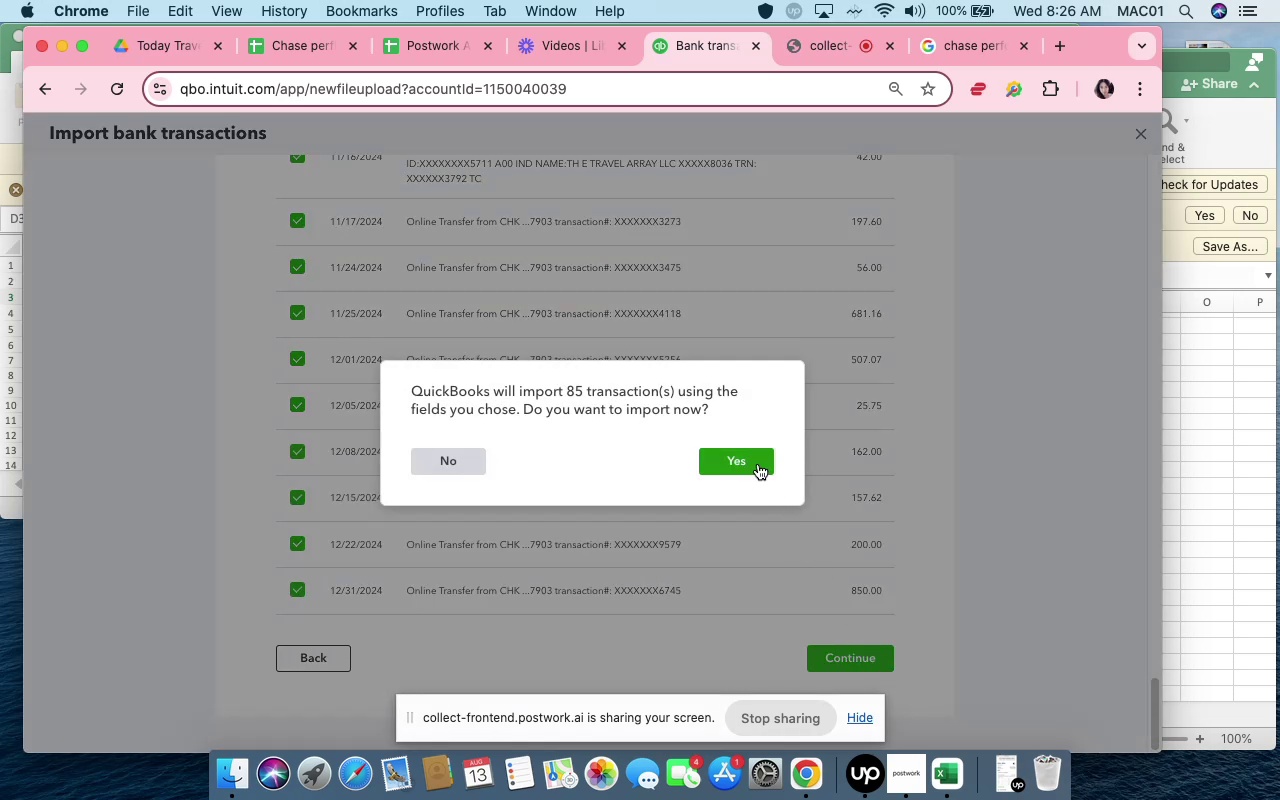 
left_click([756, 458])
 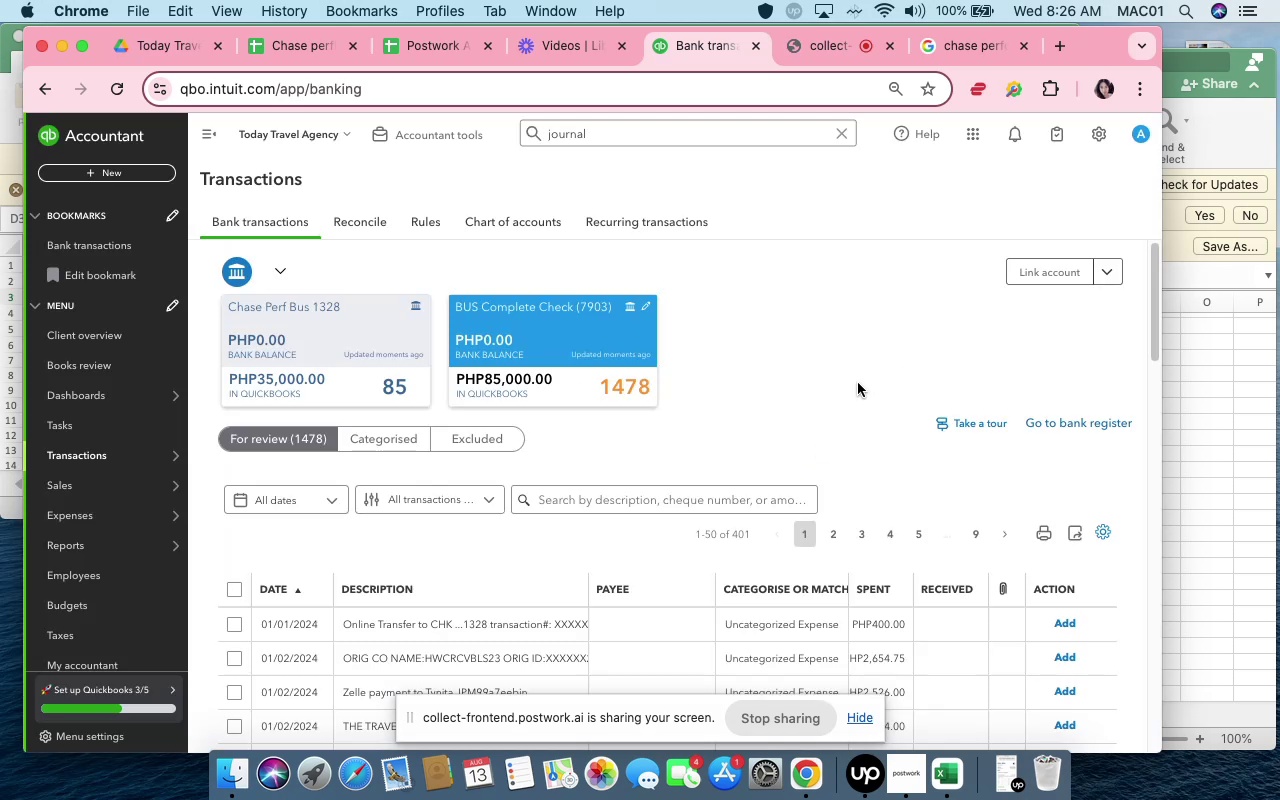 
wait(16.15)
 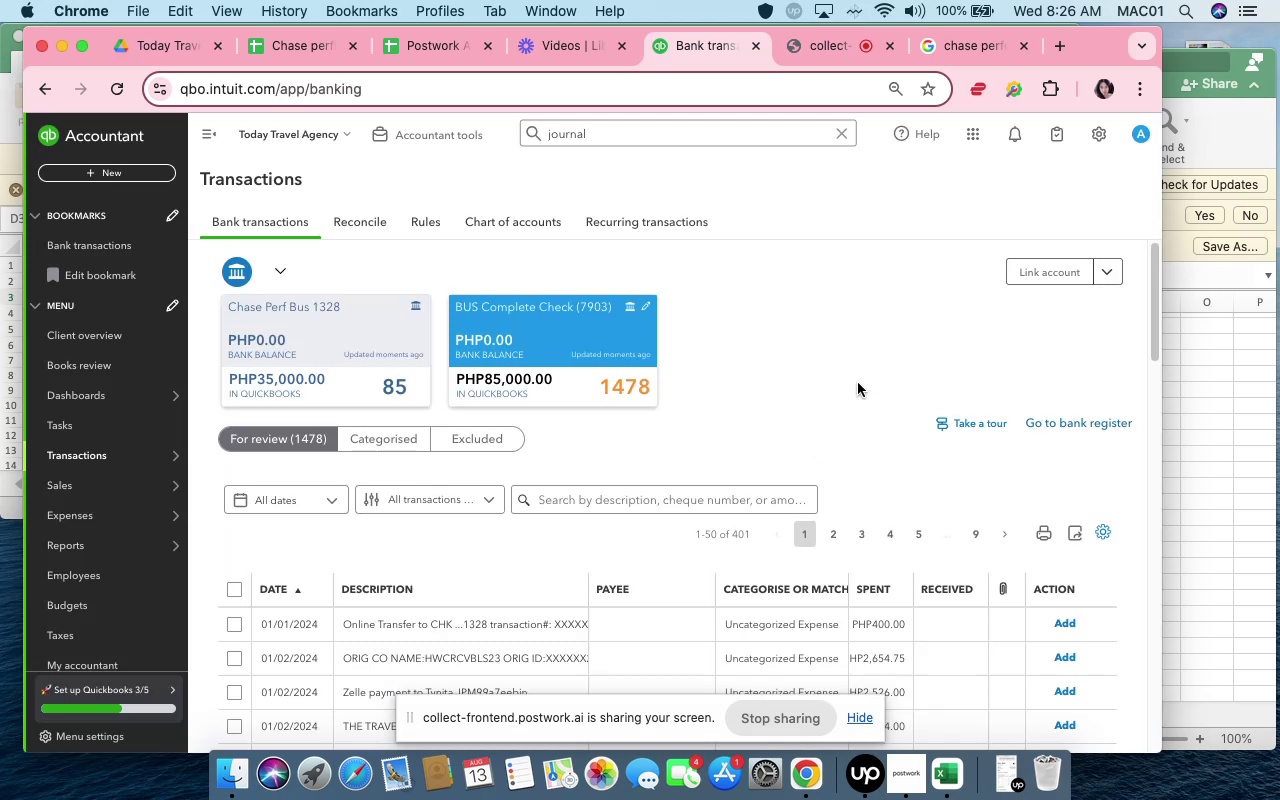 
left_click([283, 270])
 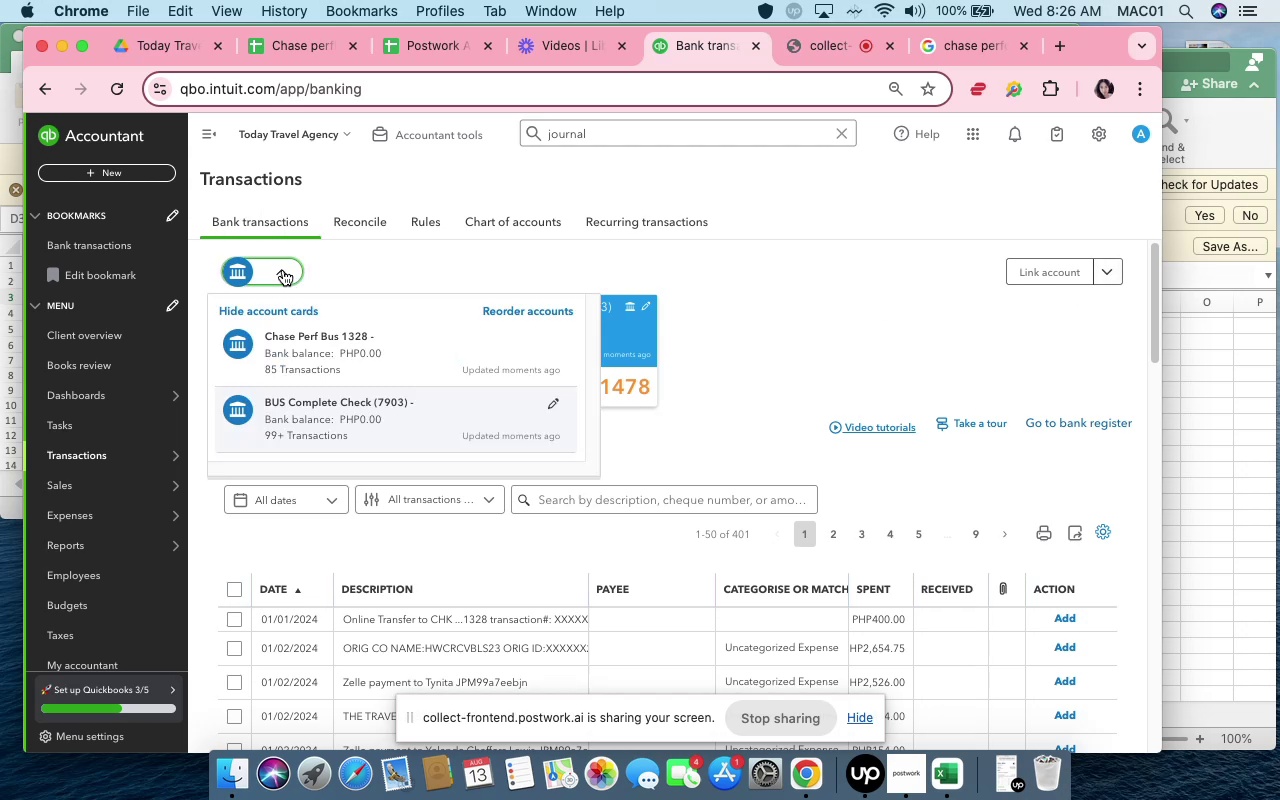 
scroll: coordinate [454, 350], scroll_direction: down, amount: 15.0
 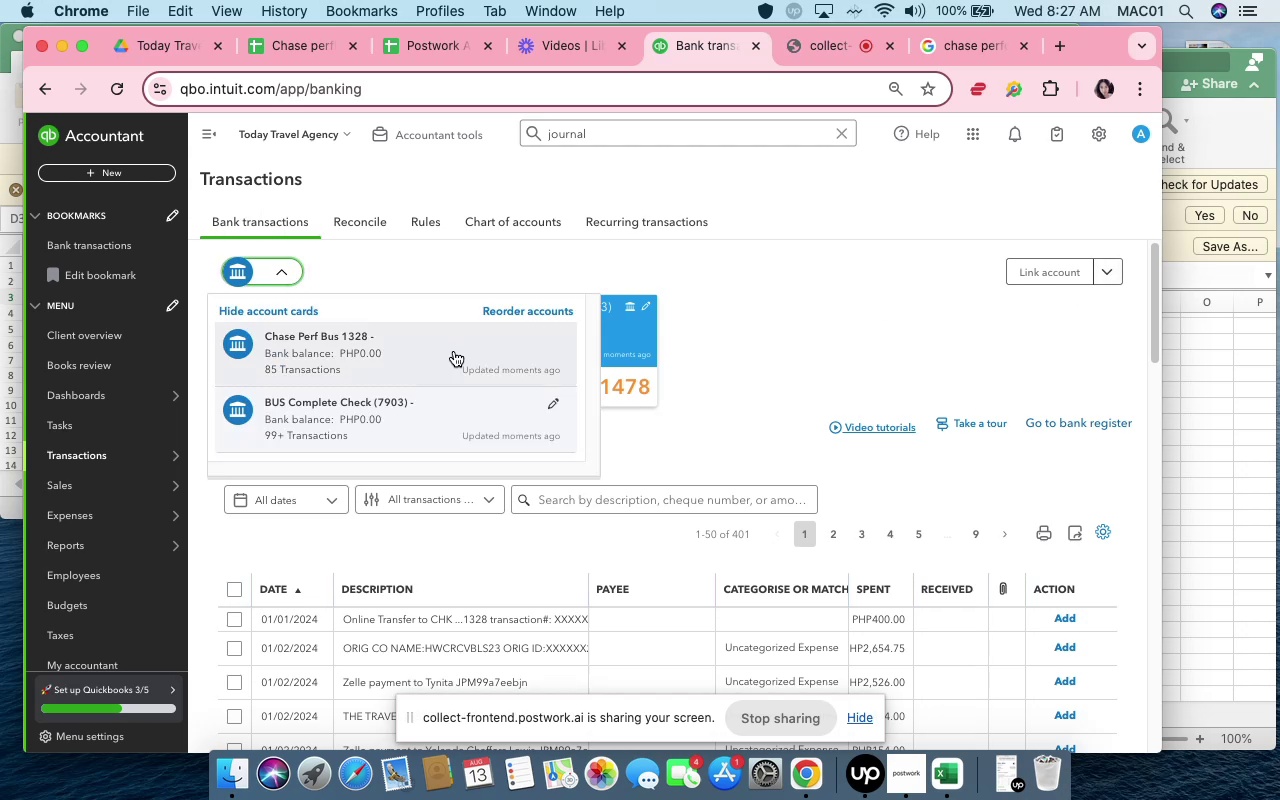 
mouse_move([130, 390])
 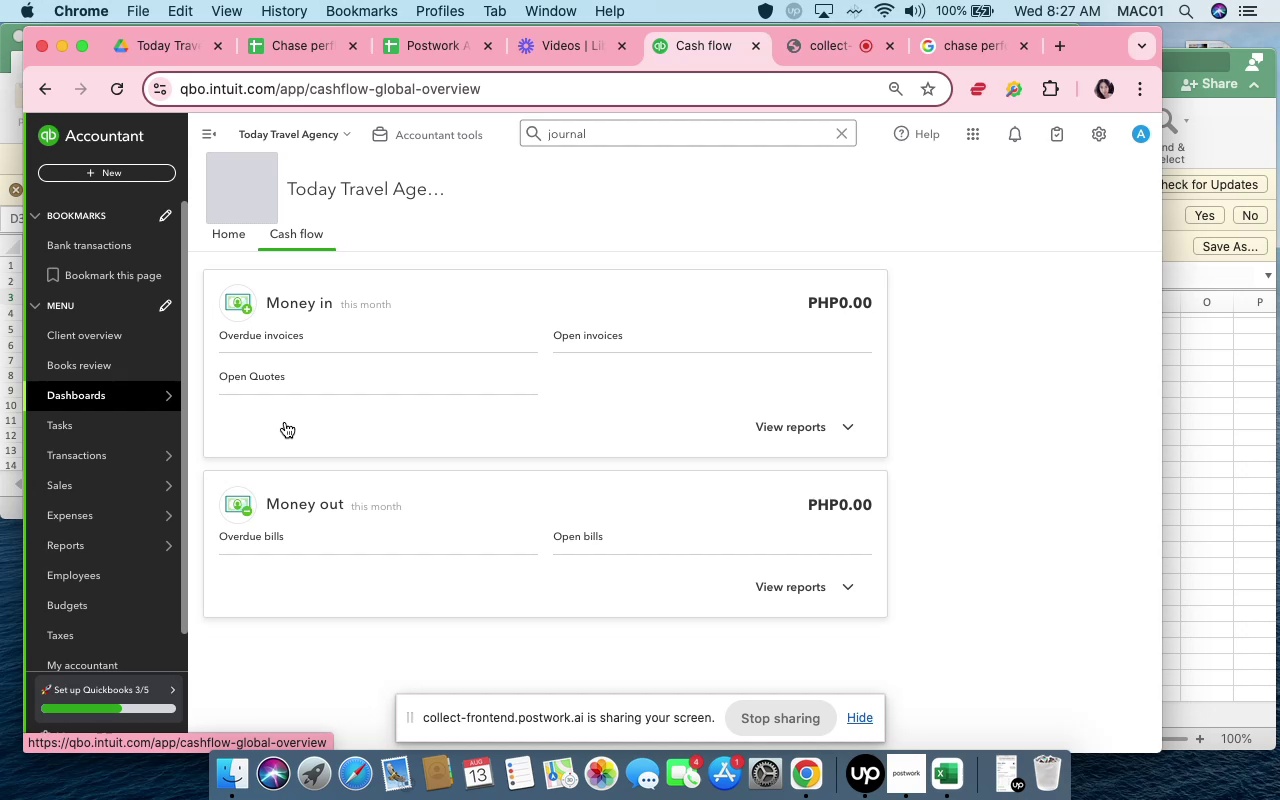 
mouse_move([665, 445])
 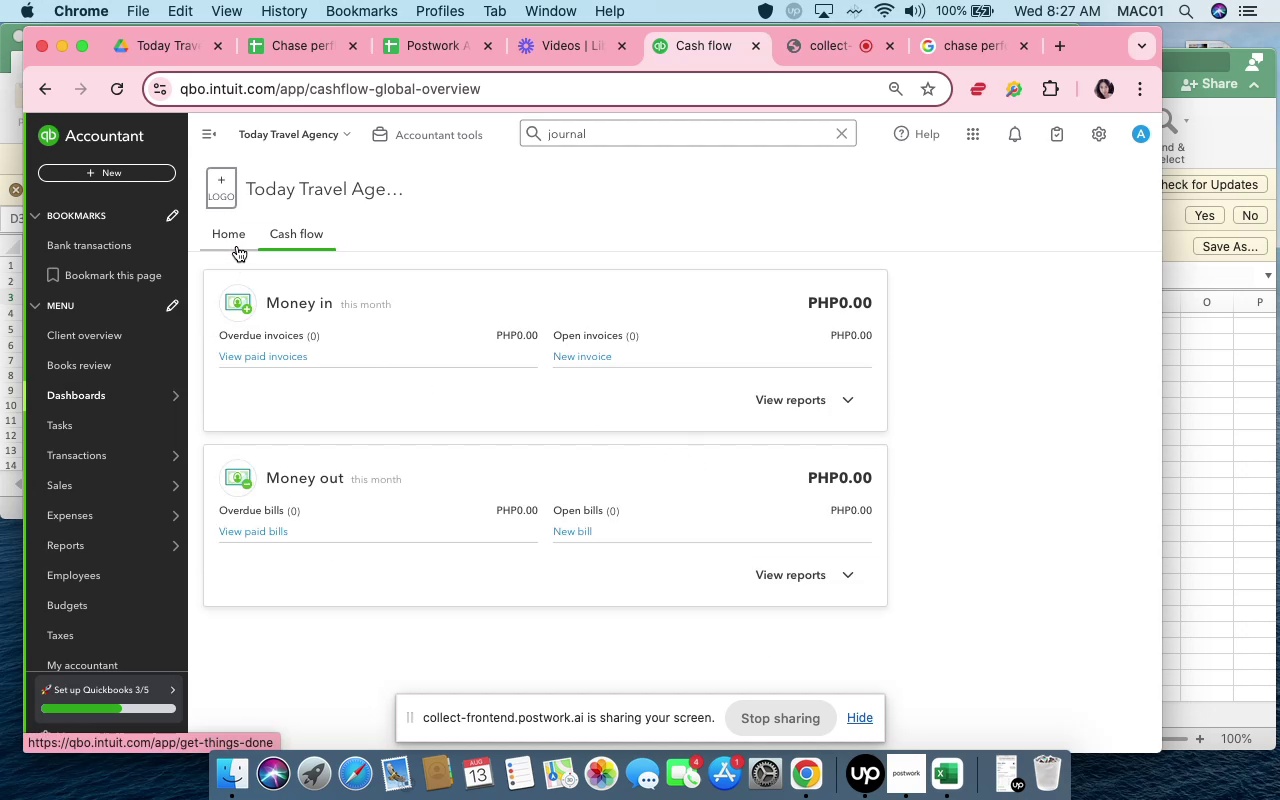 
scroll: coordinate [513, 427], scroll_direction: down, amount: 17.0
 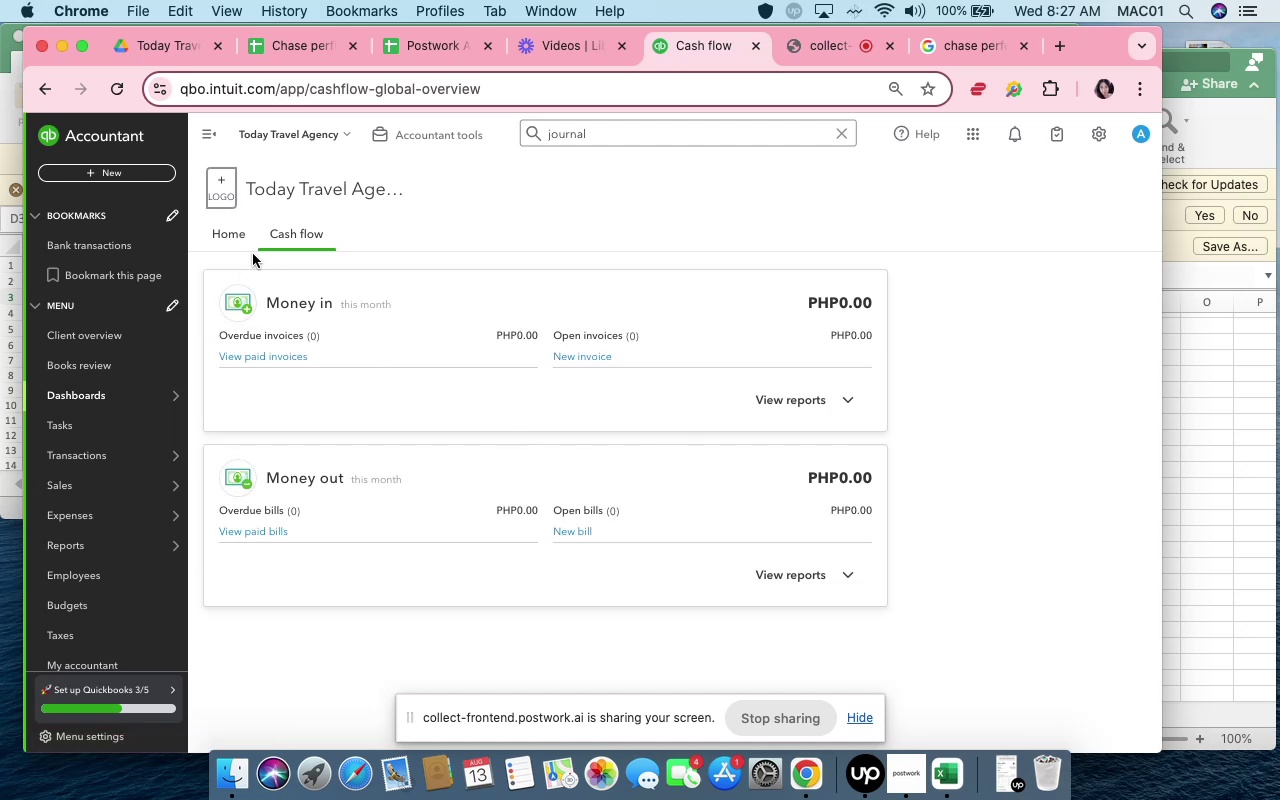 
left_click([241, 237])
 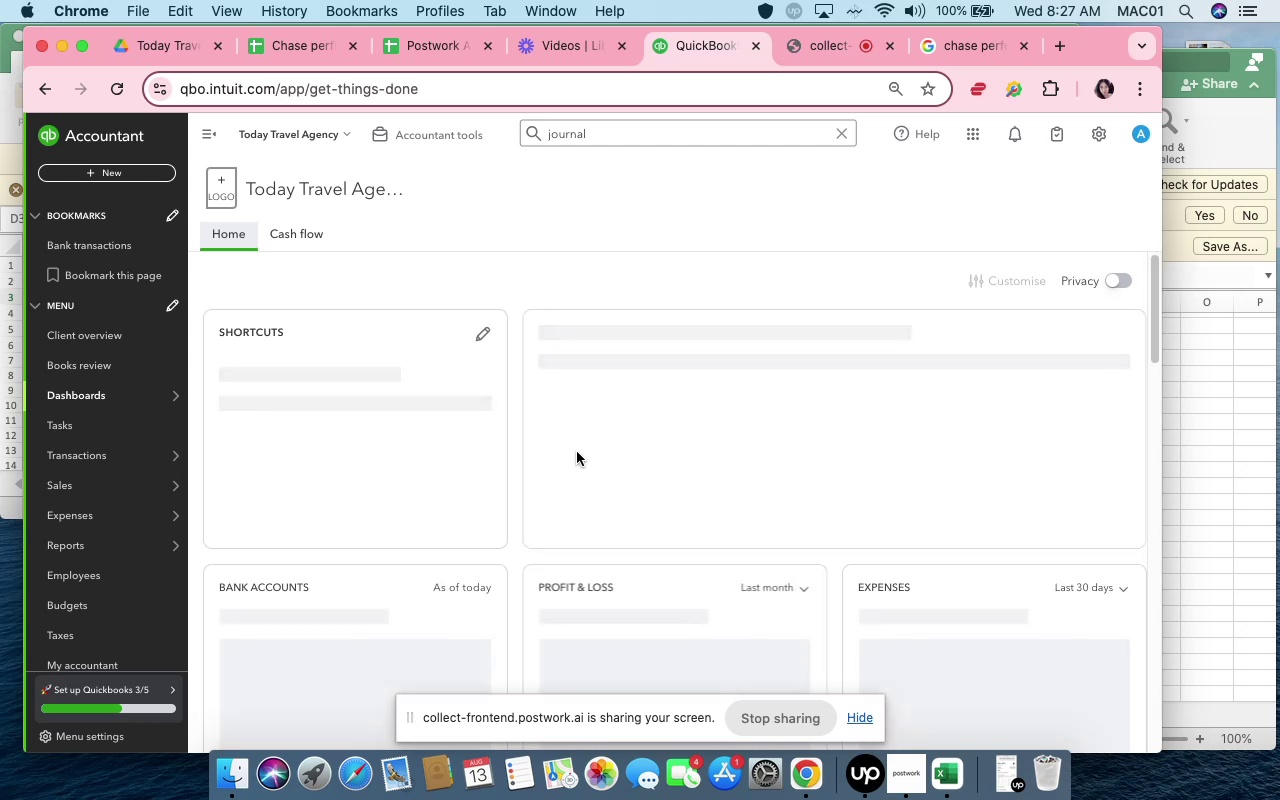 
wait(6.59)
 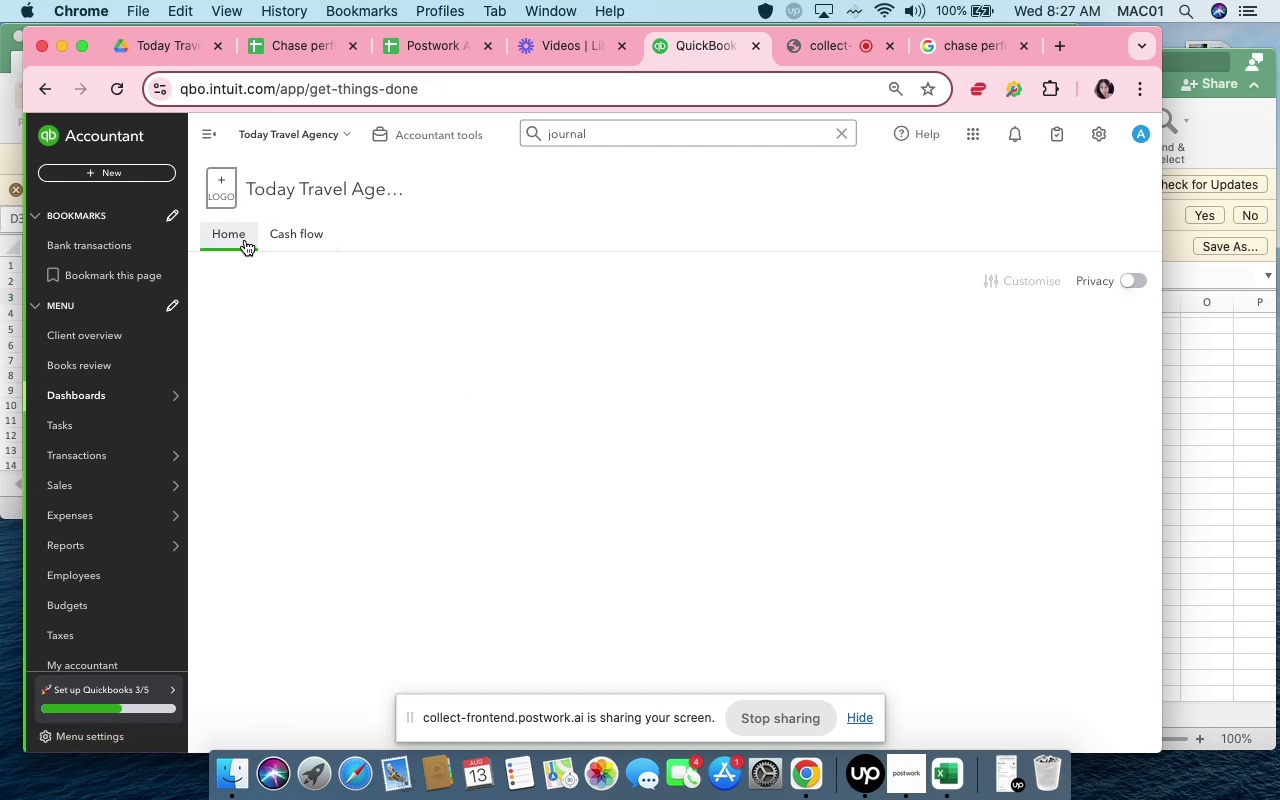 
scroll: coordinate [577, 452], scroll_direction: down, amount: 9.0
 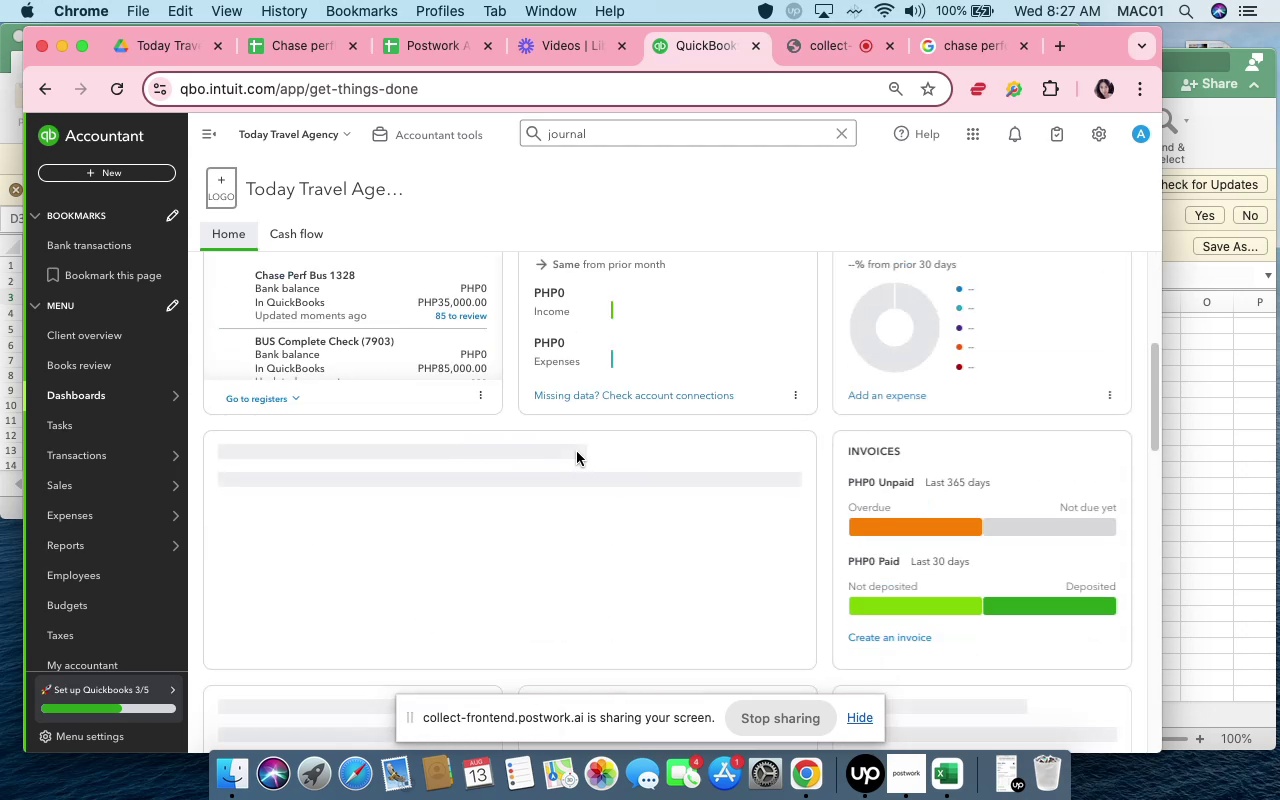 
scroll: coordinate [577, 452], scroll_direction: up, amount: 3.0
 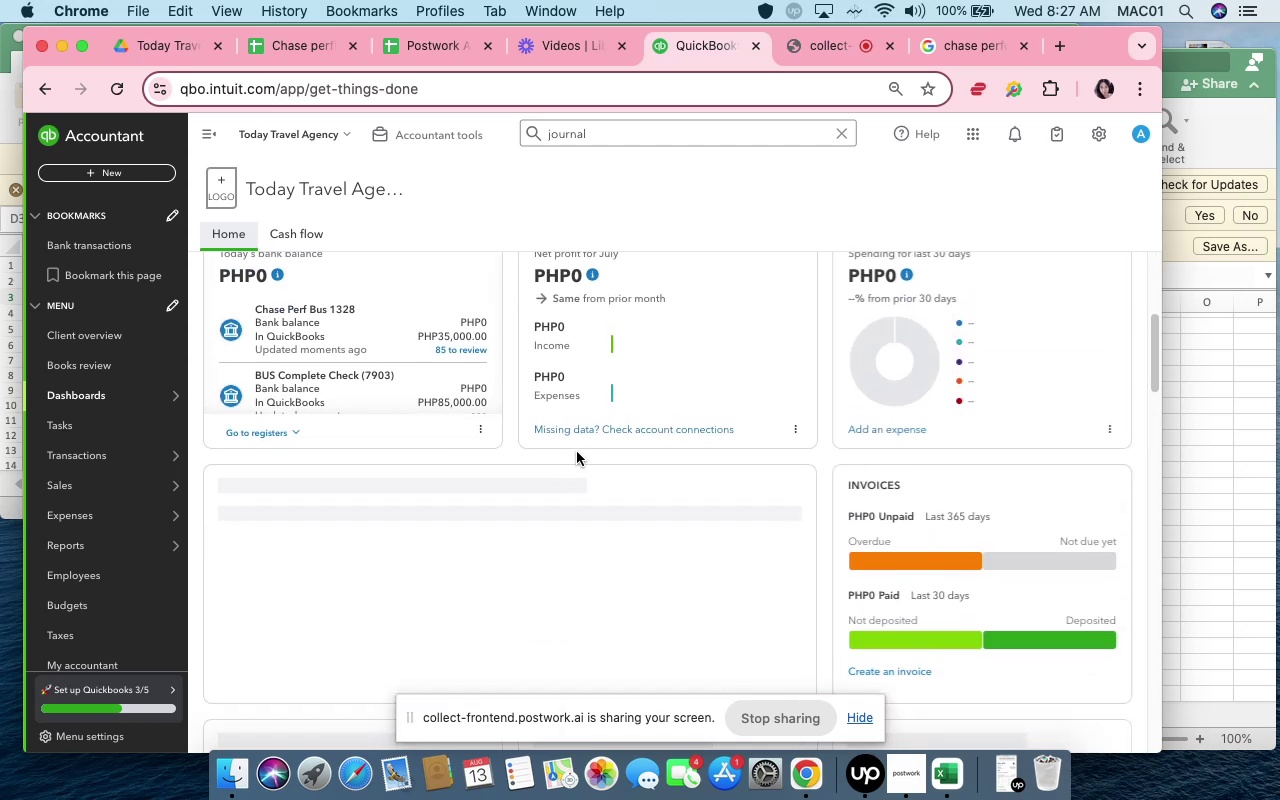 
scroll: coordinate [405, 388], scroll_direction: down, amount: 51.0
 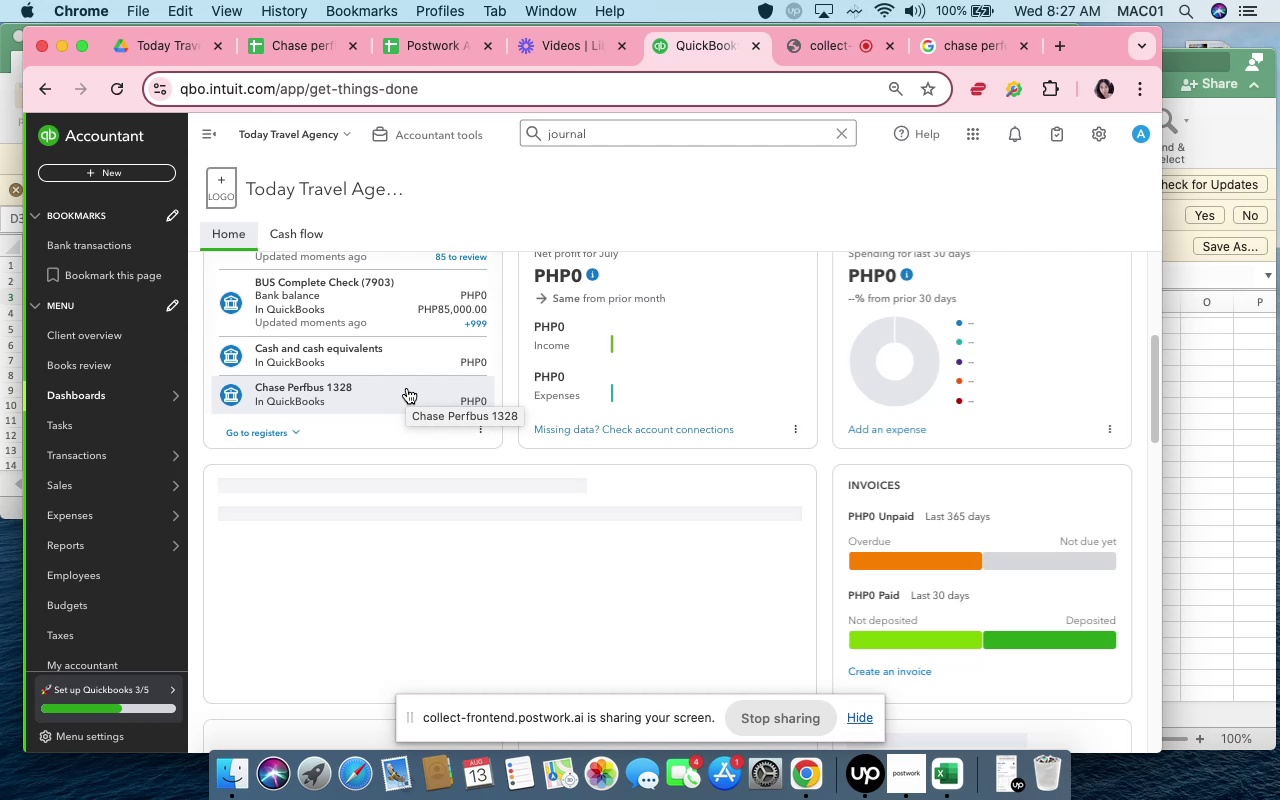 
right_click([407, 388])
 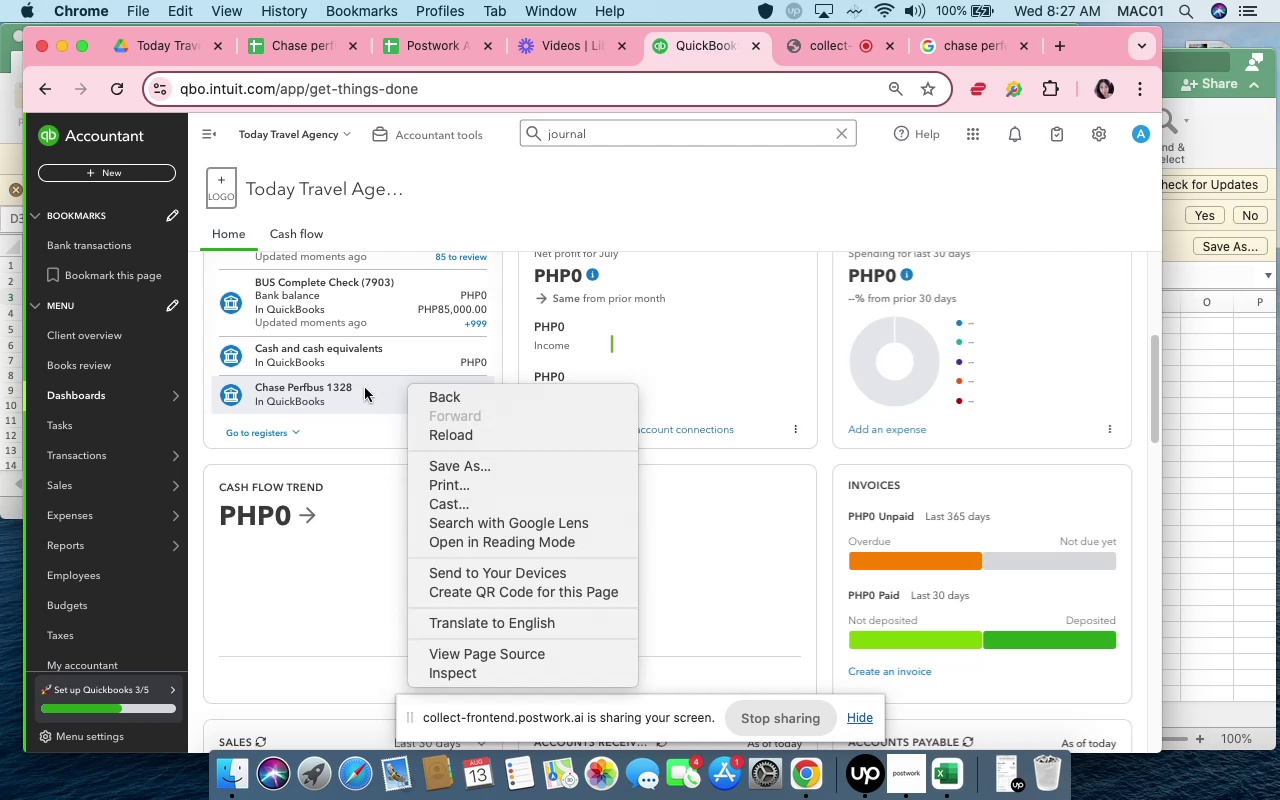 
scroll: coordinate [393, 383], scroll_direction: up, amount: 6.0
 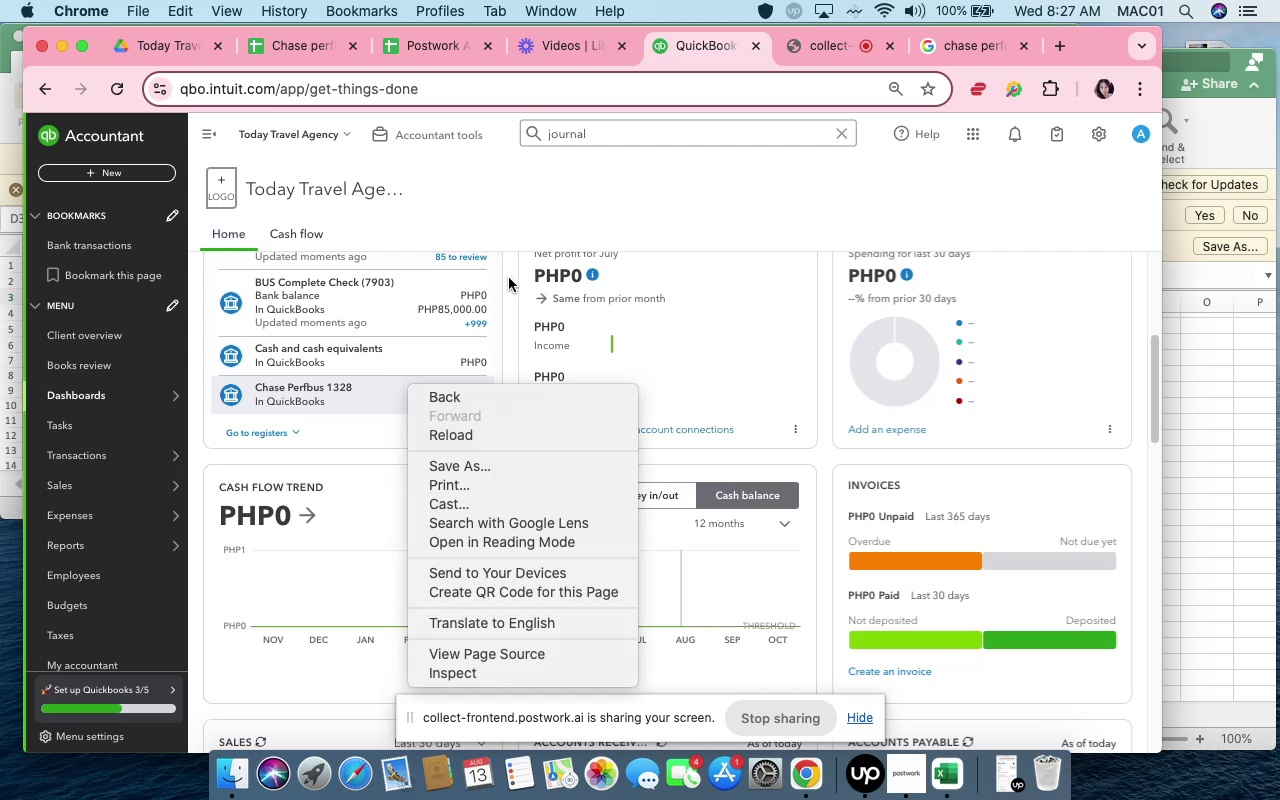 
left_click([513, 273])
 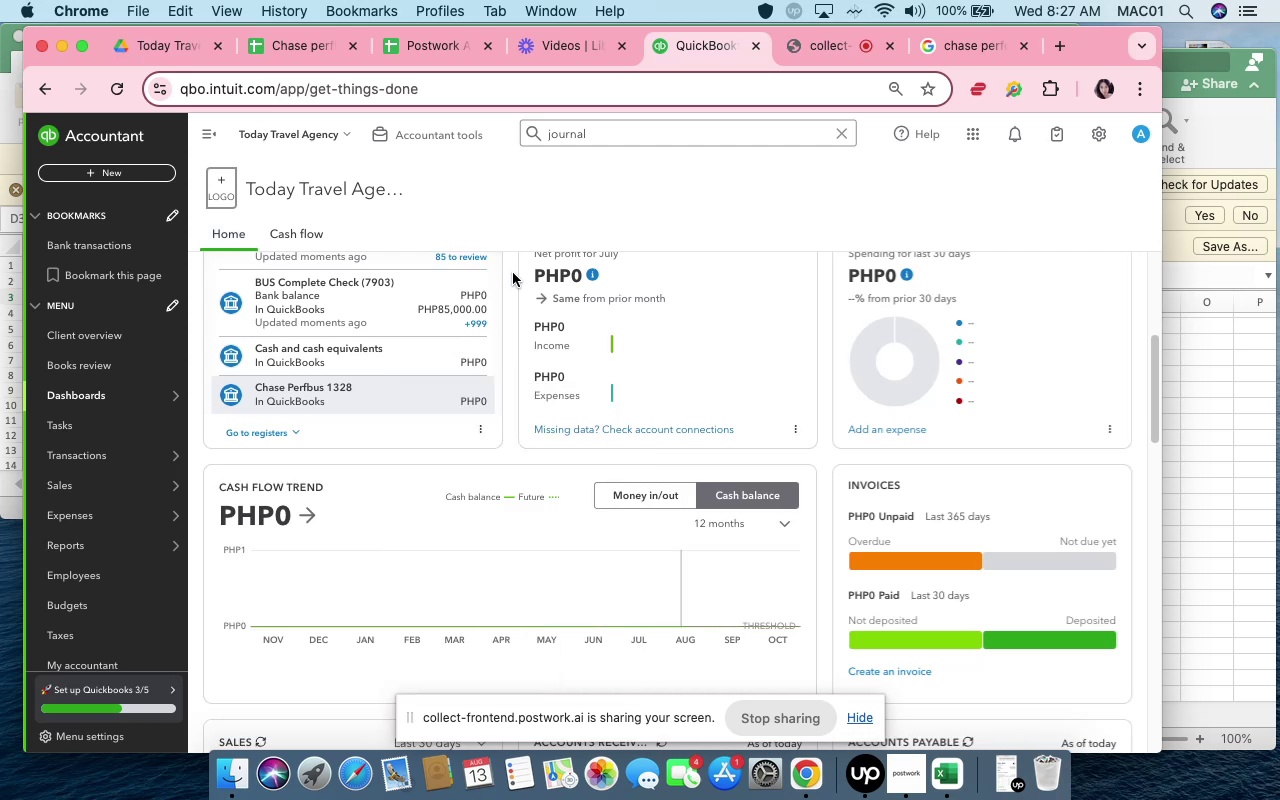 
scroll: coordinate [267, 336], scroll_direction: up, amount: 19.0
 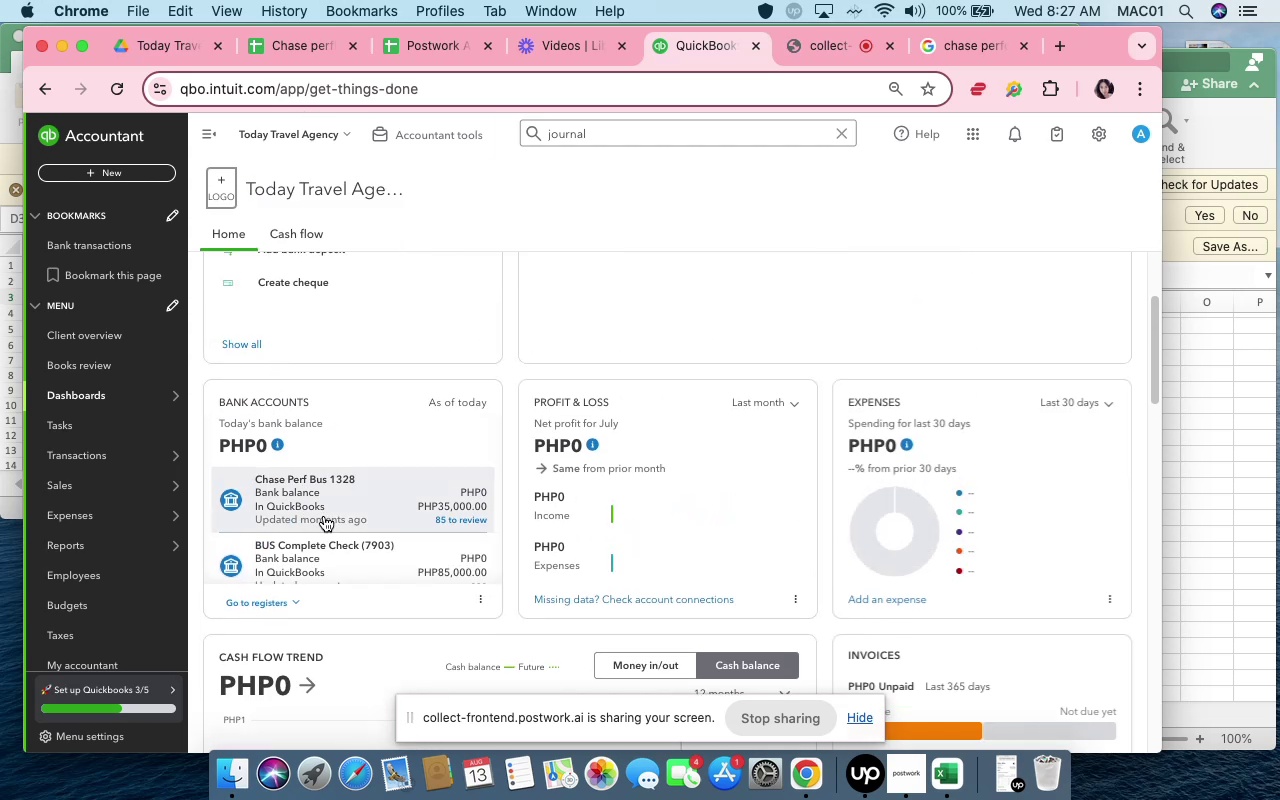 
left_click([324, 516])
 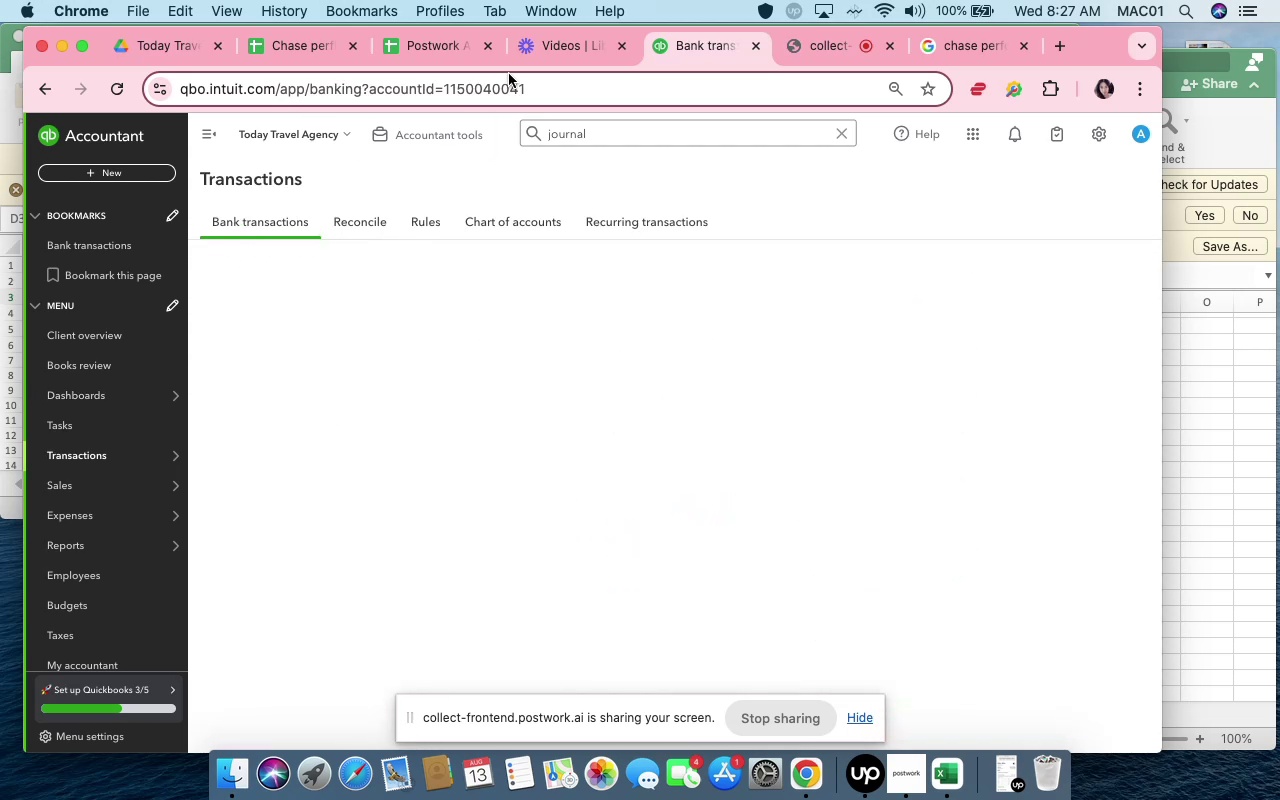 
mouse_move([271, 58])
 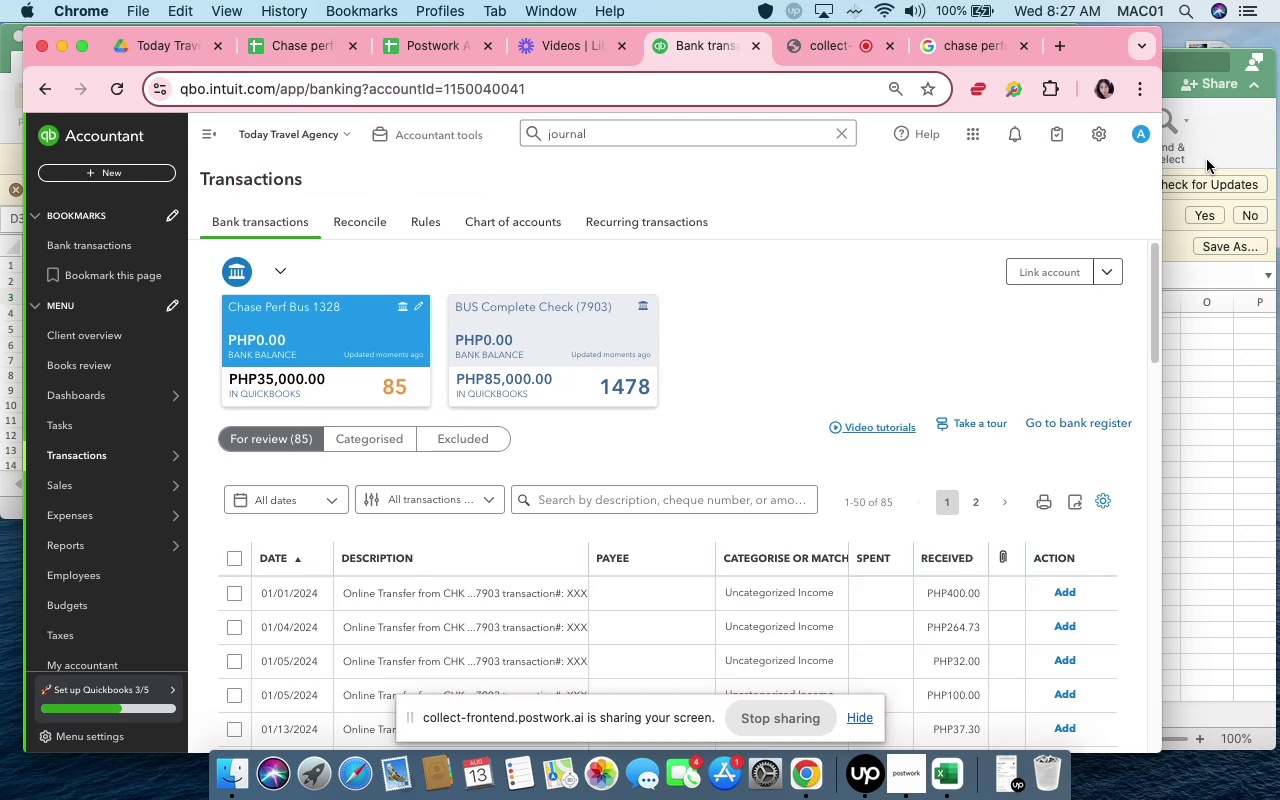 
left_click([1212, 154])
 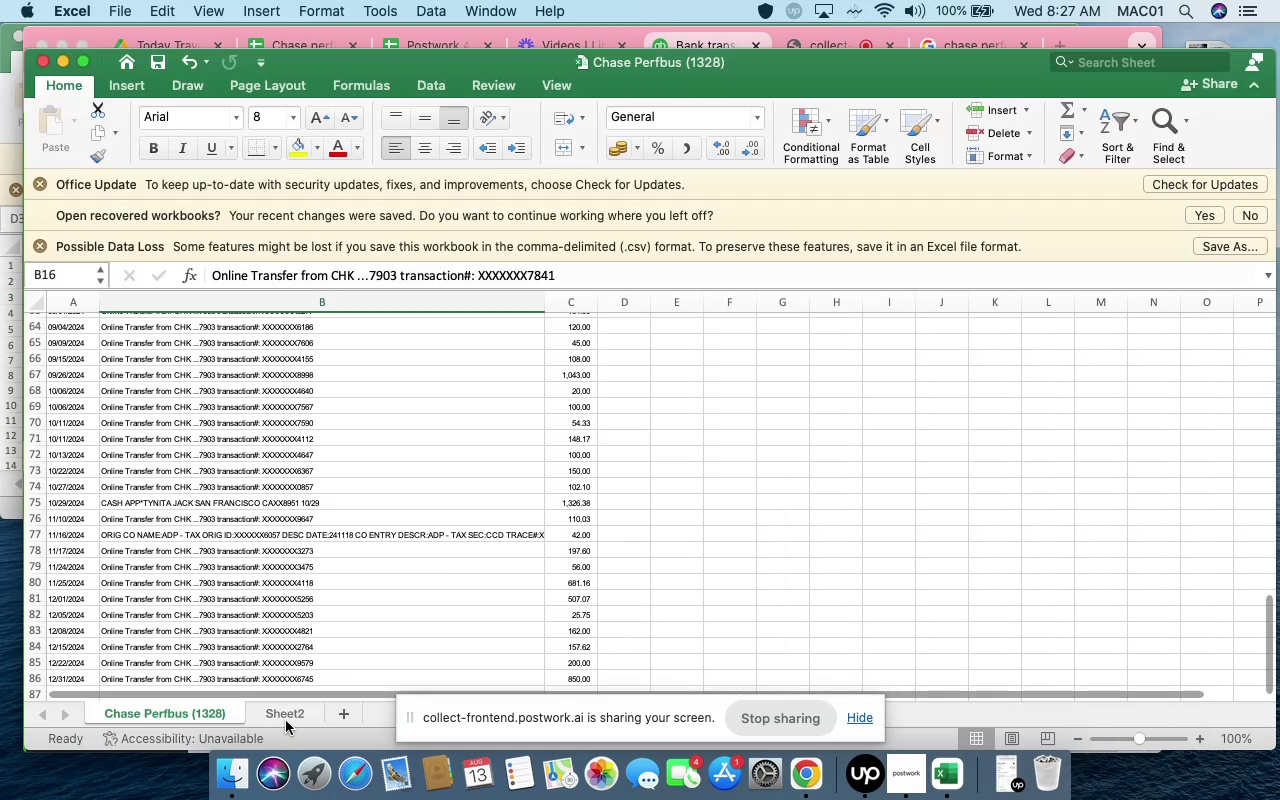 
left_click([289, 715])
 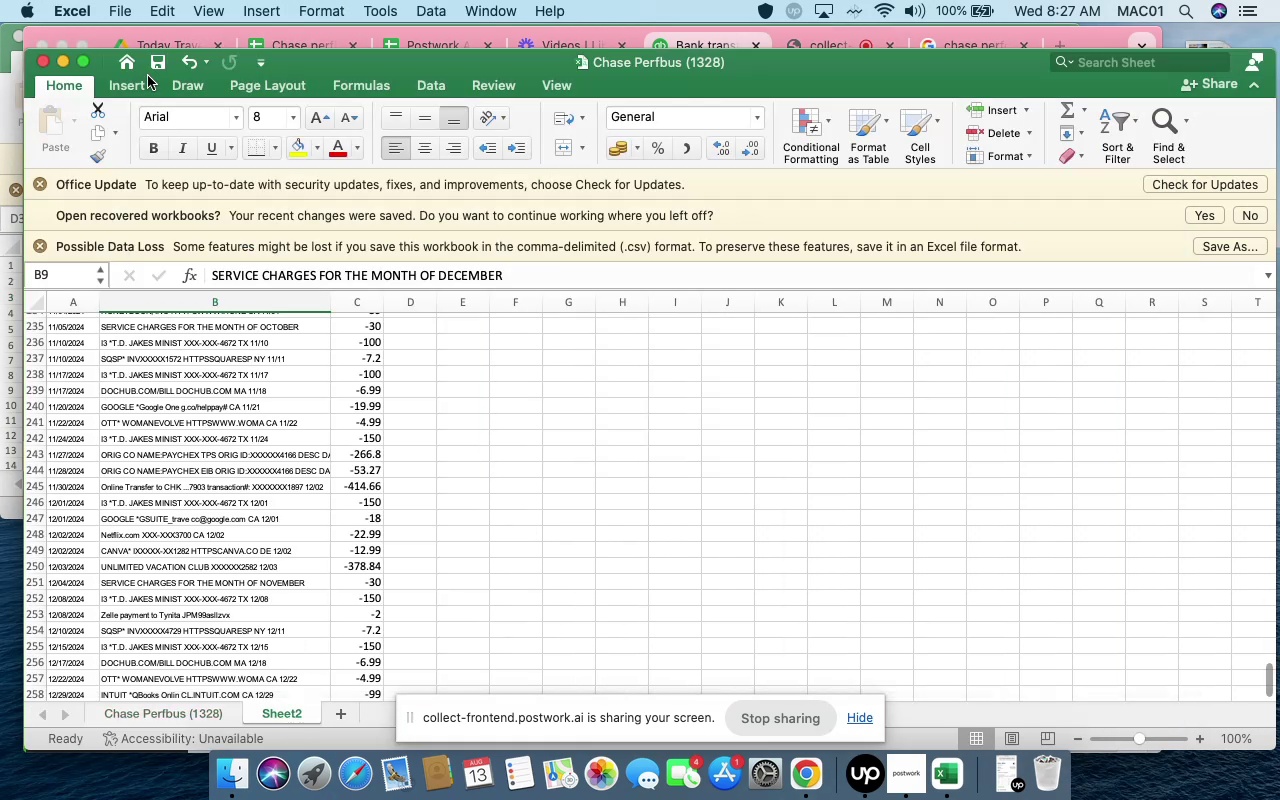 
left_click([154, 67])
 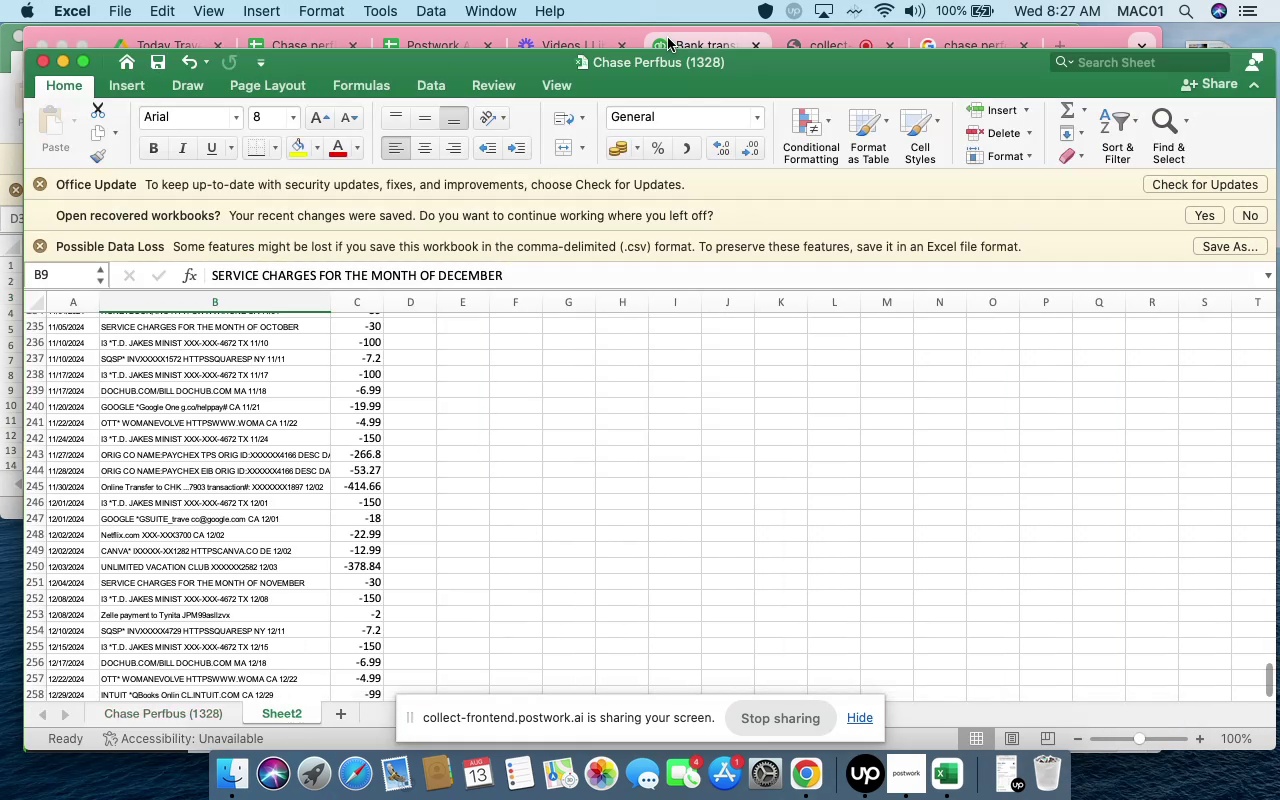 
left_click([669, 38])
 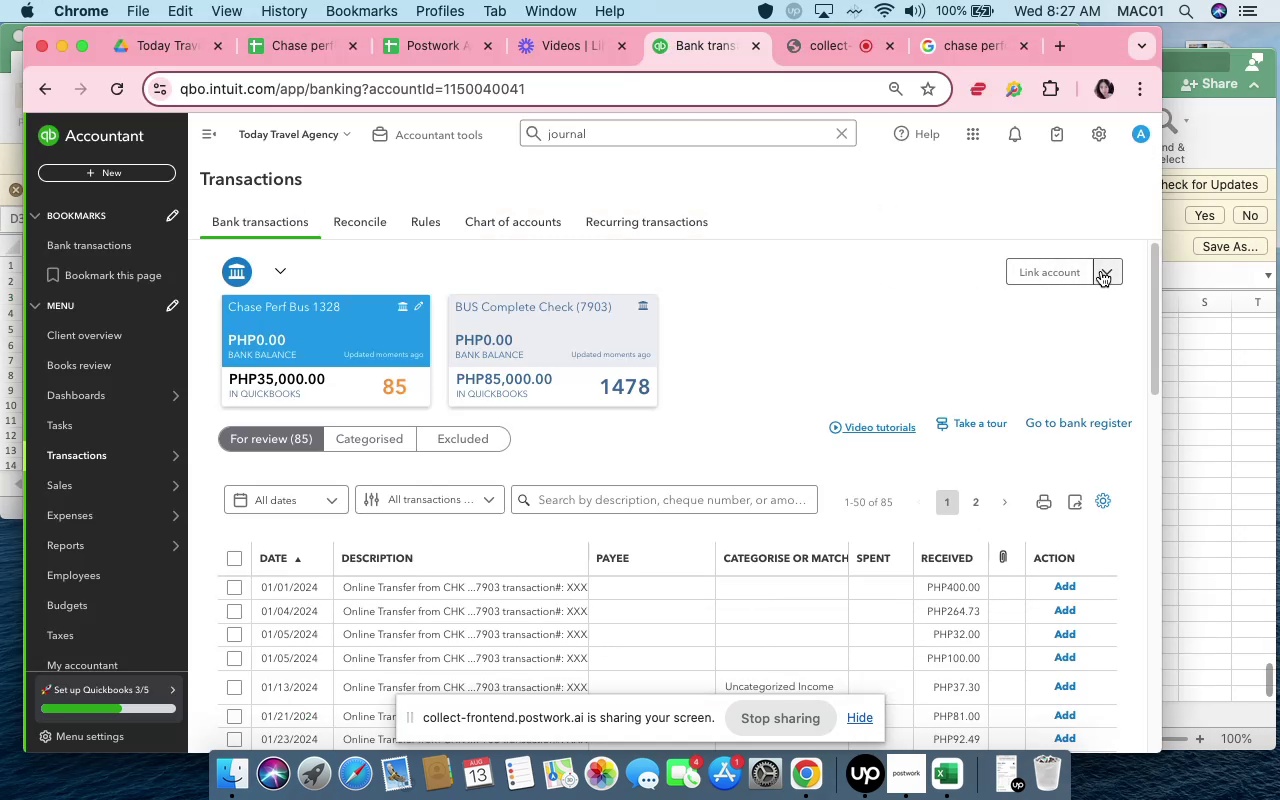 
left_click([1105, 270])
 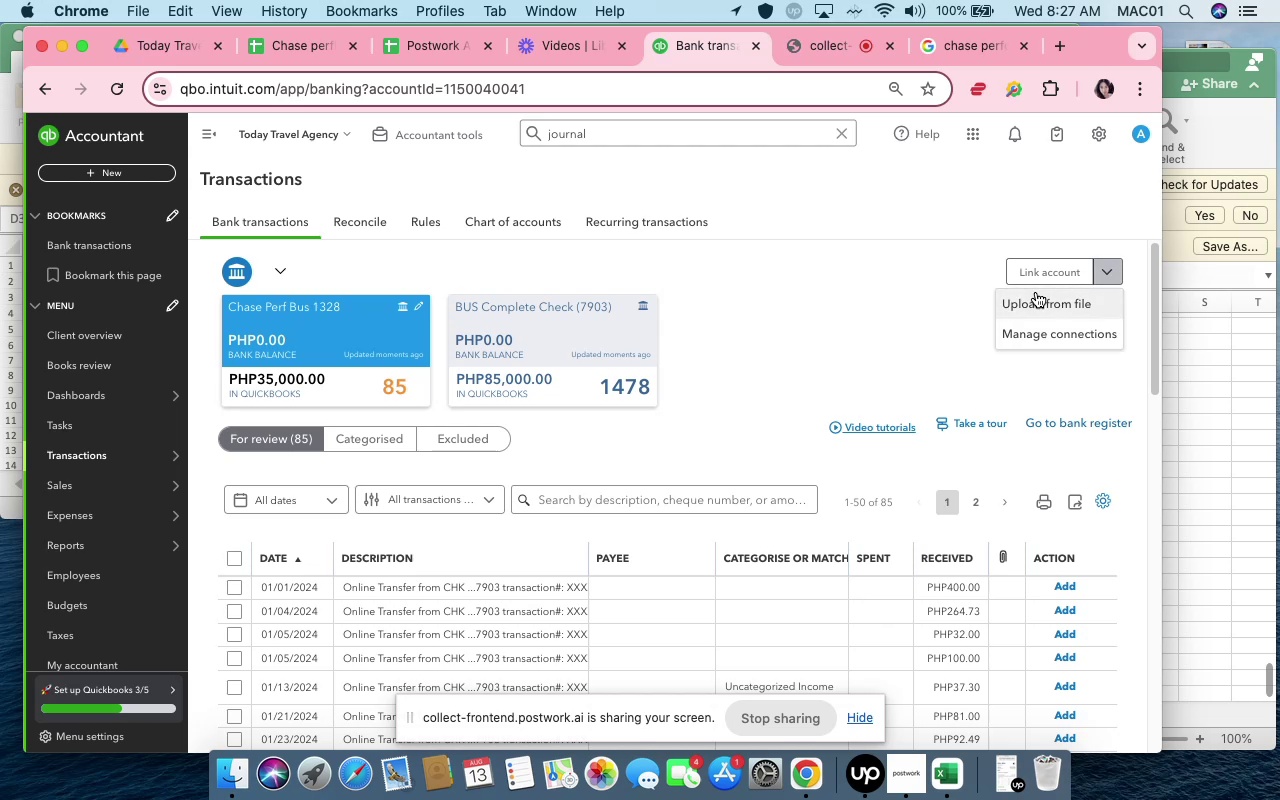 
left_click([1036, 293])
 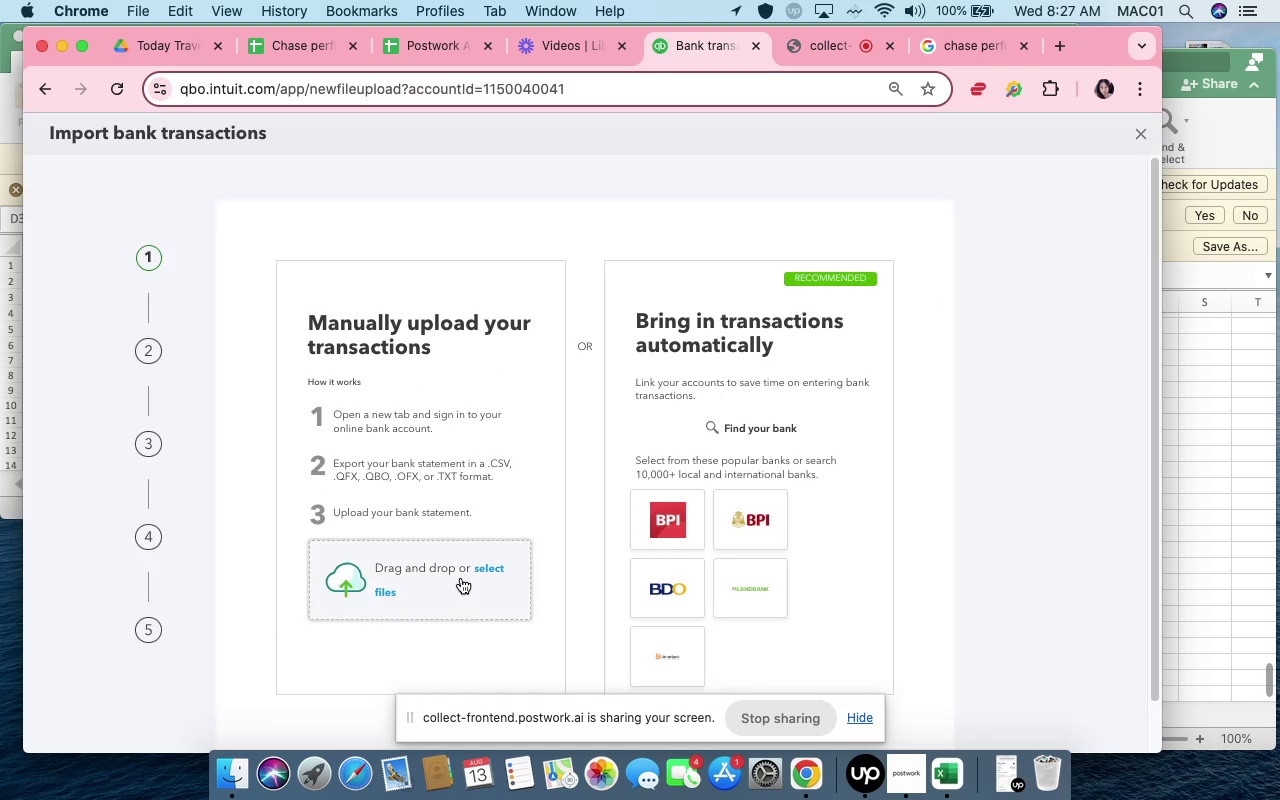 
left_click([393, 594])
 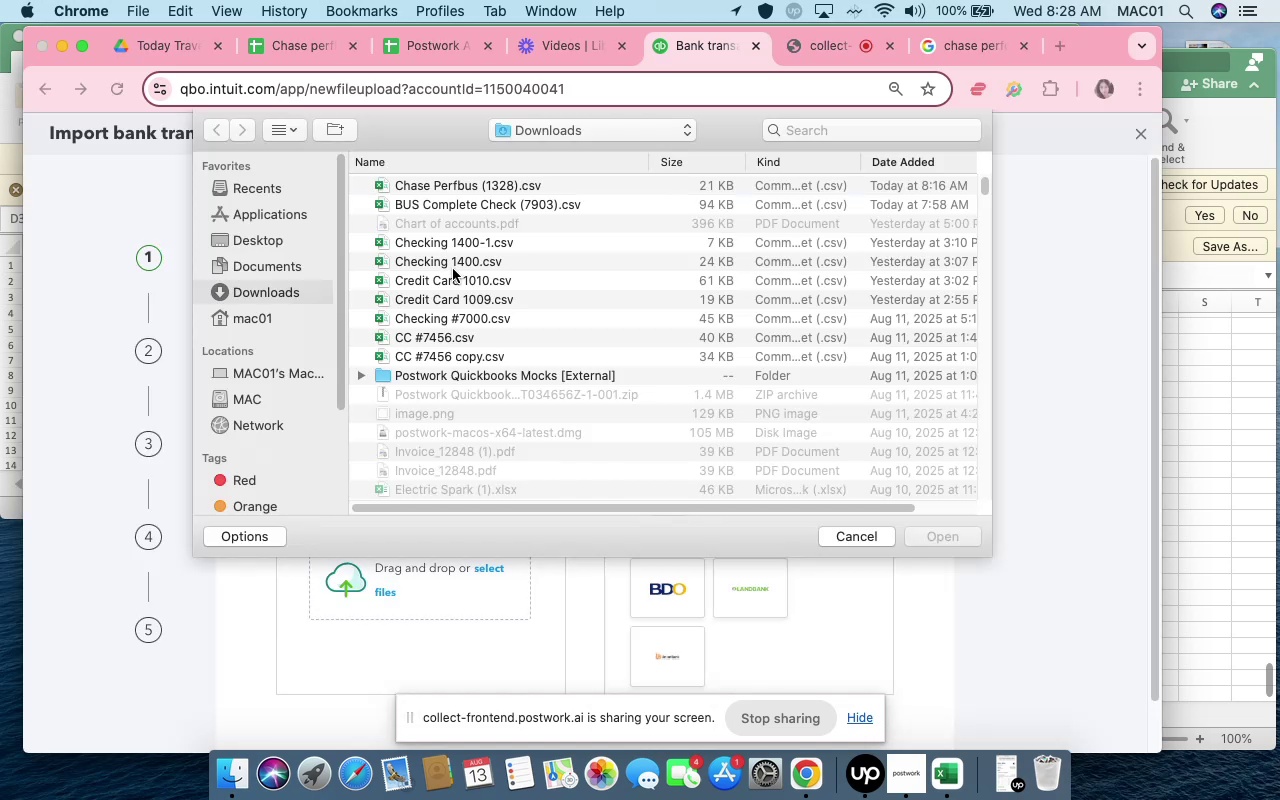 
left_click([429, 175])
 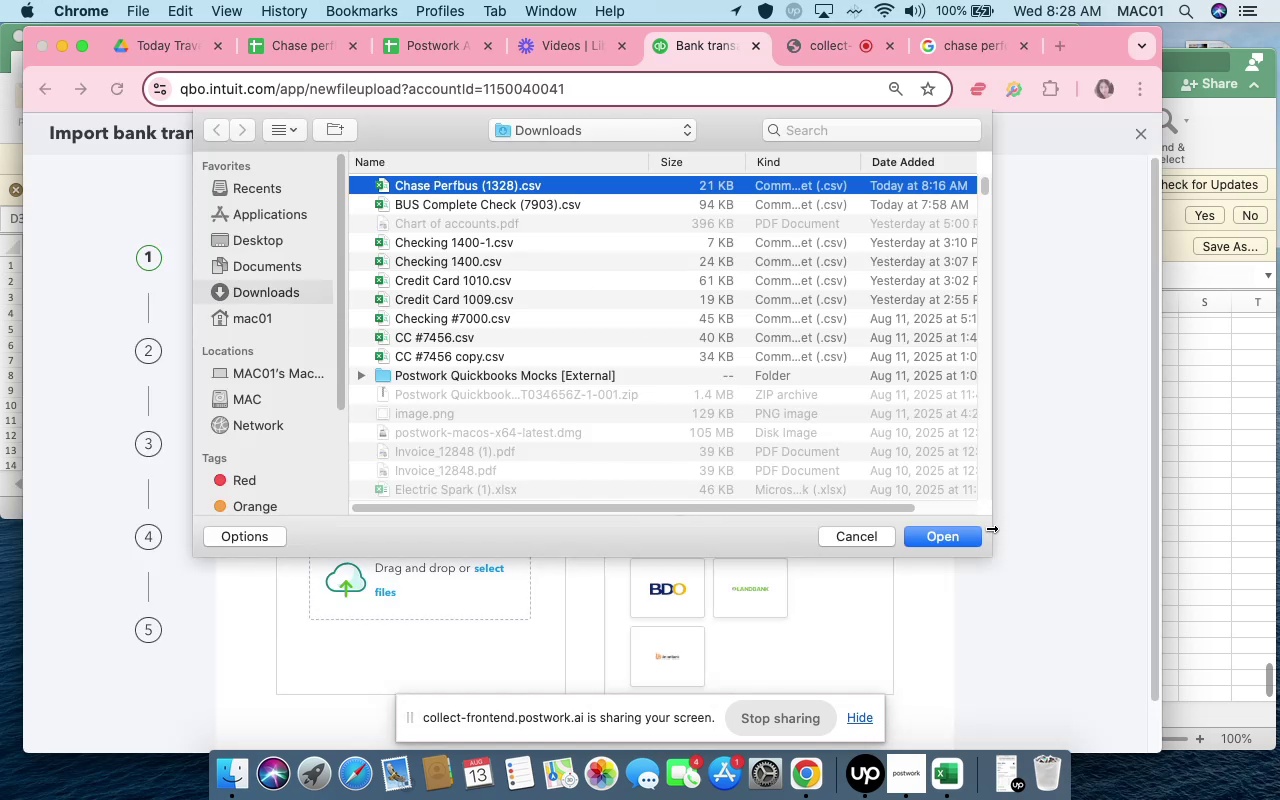 
left_click([976, 535])
 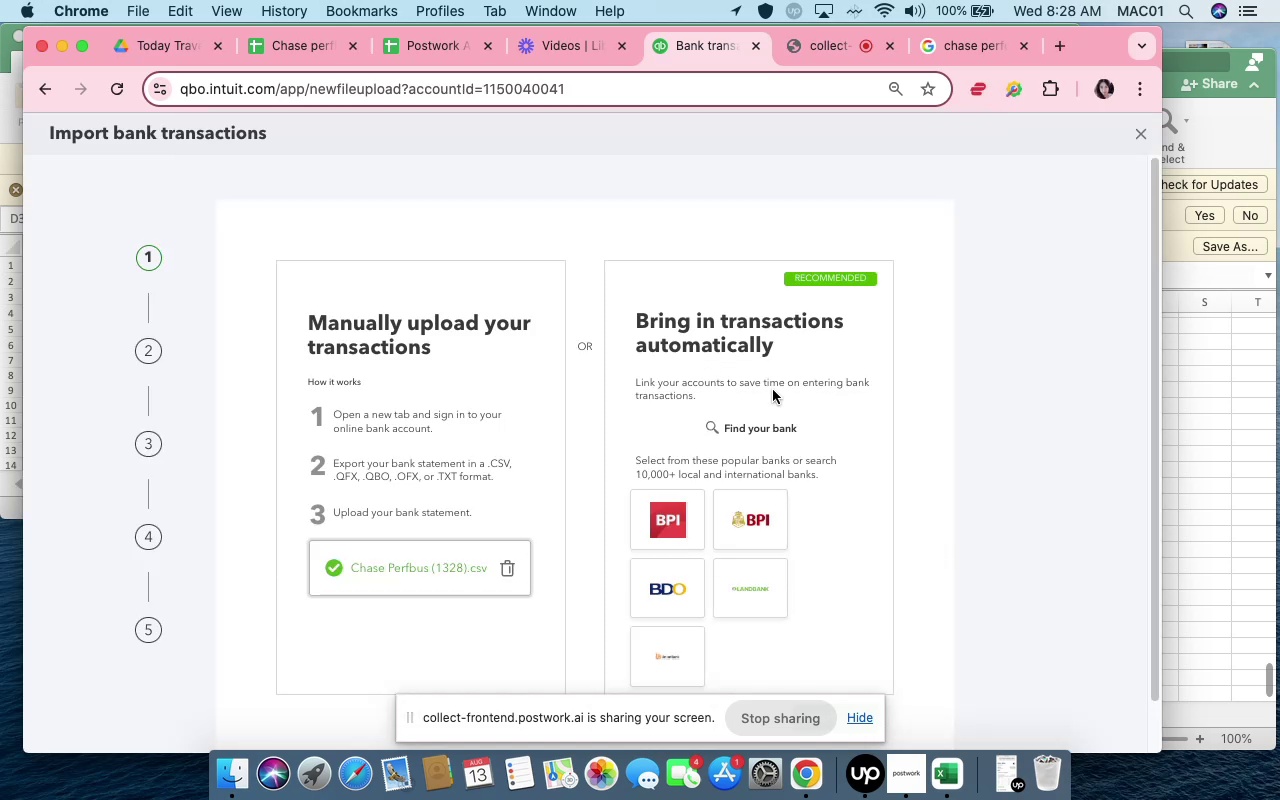 
scroll: coordinate [790, 495], scroll_direction: down, amount: 11.0
 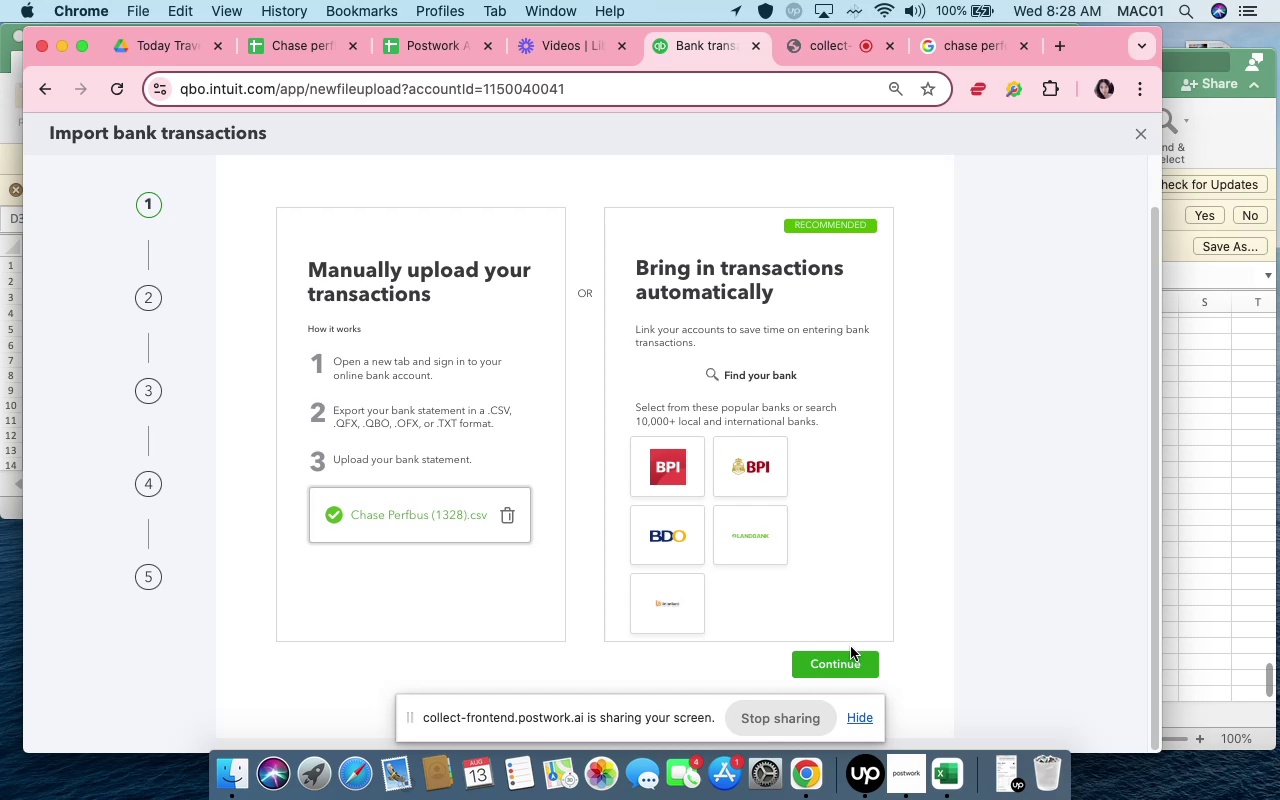 
left_click([849, 666])
 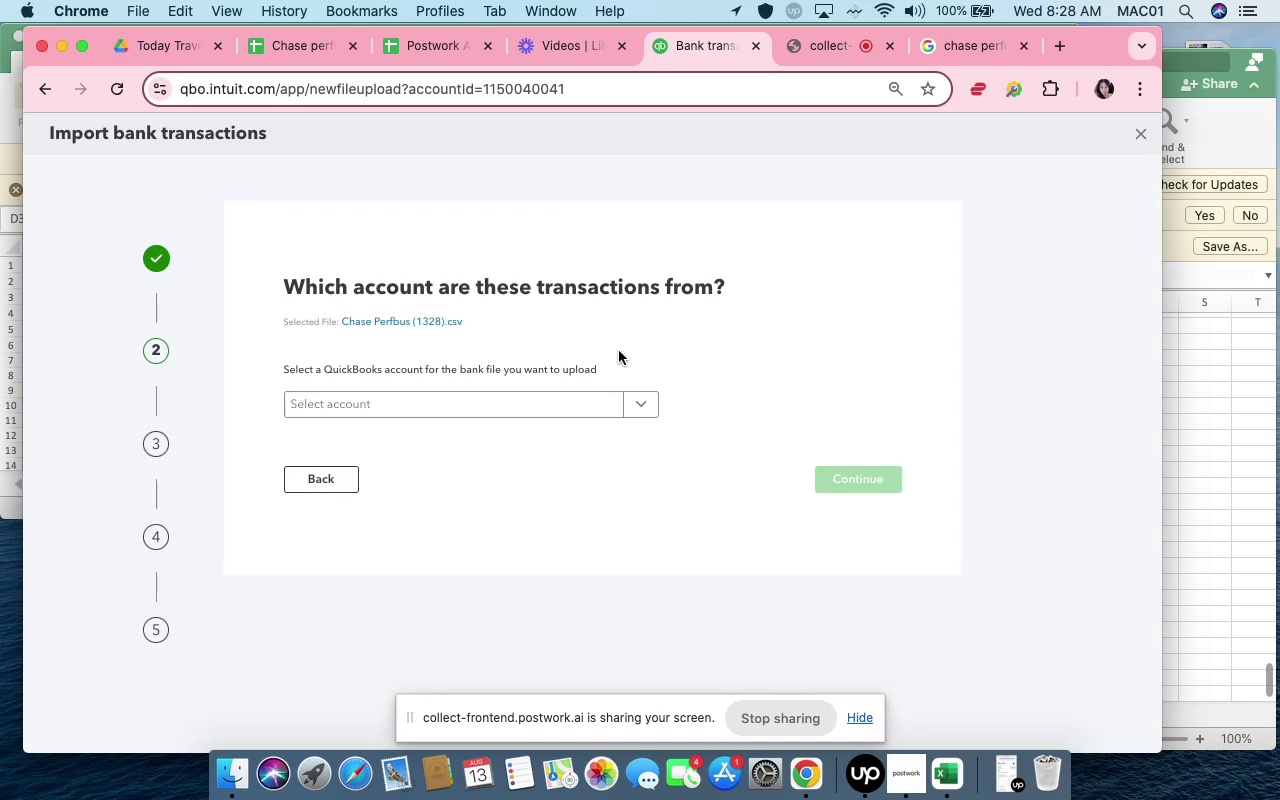 
left_click([609, 415])
 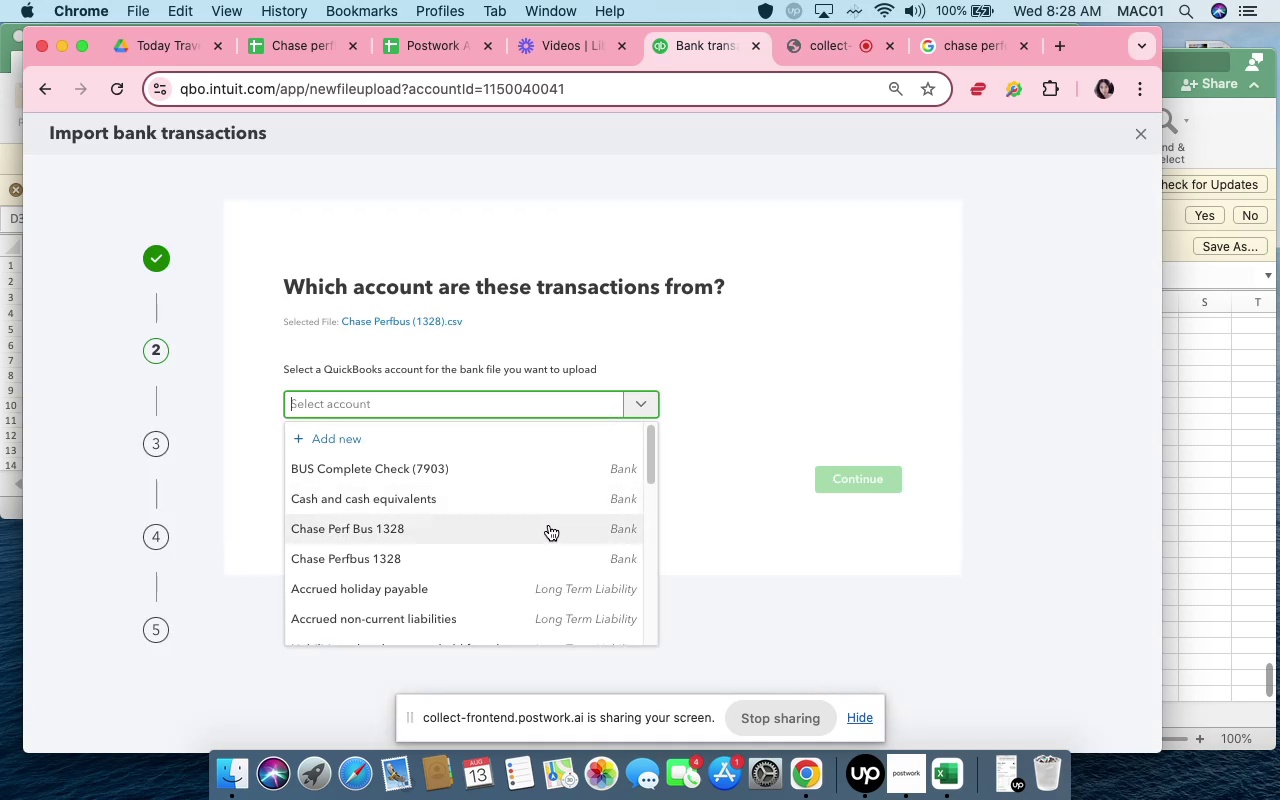 
left_click([542, 536])
 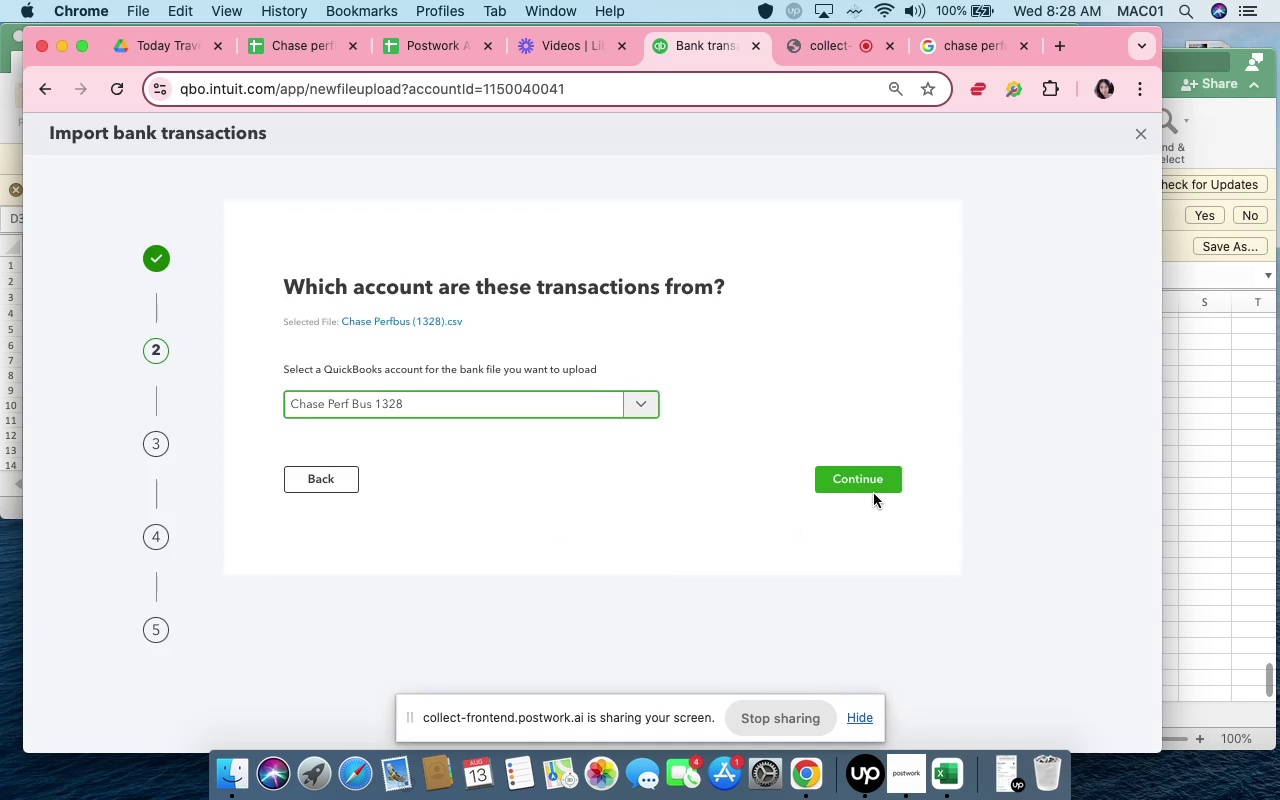 
left_click([876, 487])
 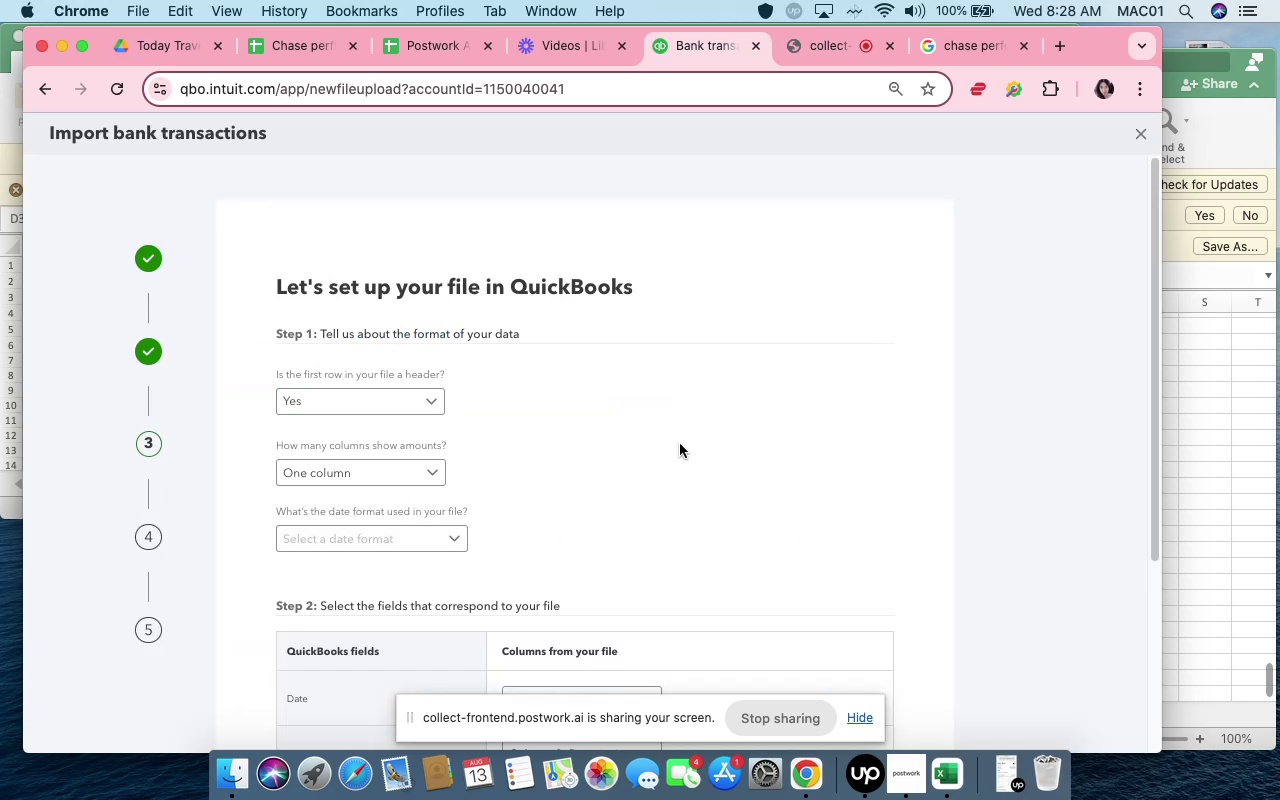 
scroll: coordinate [509, 432], scroll_direction: down, amount: 10.0
 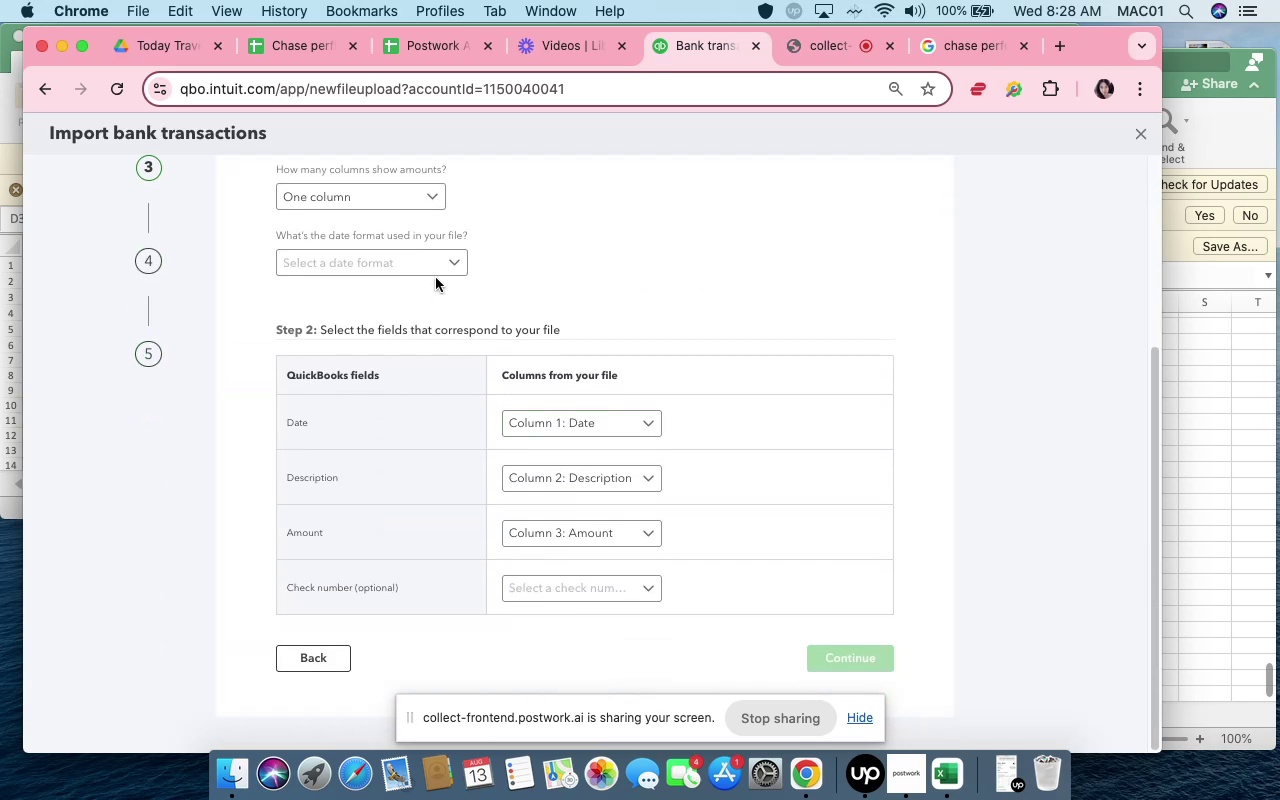 
left_click([434, 252])
 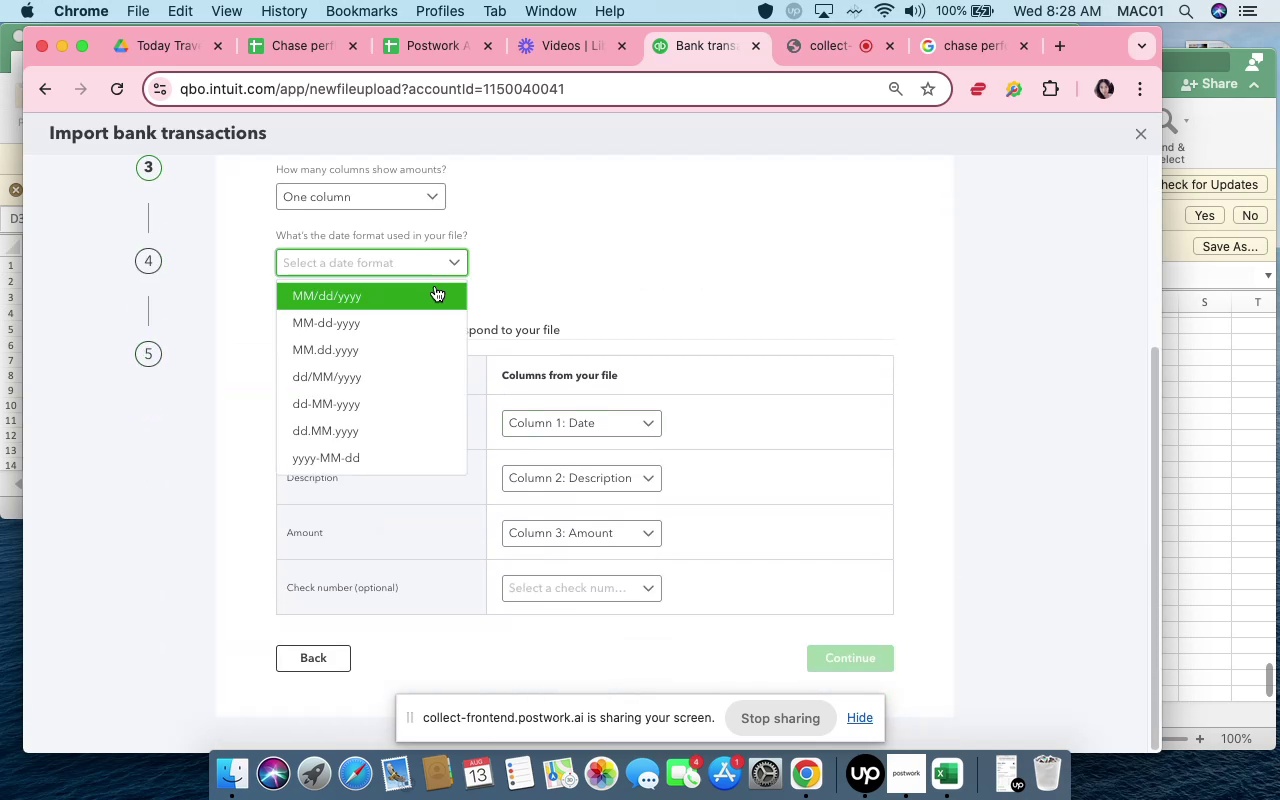 
left_click([435, 286])
 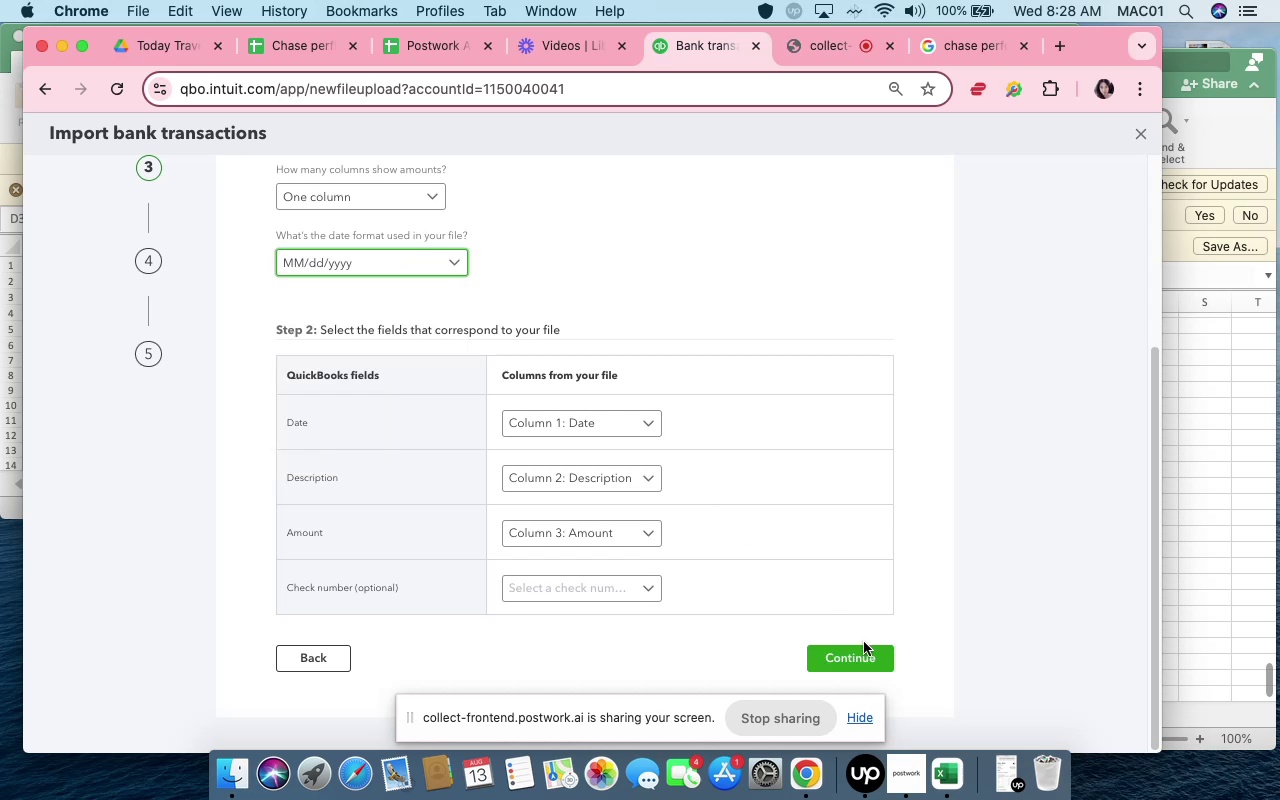 
left_click([864, 647])
 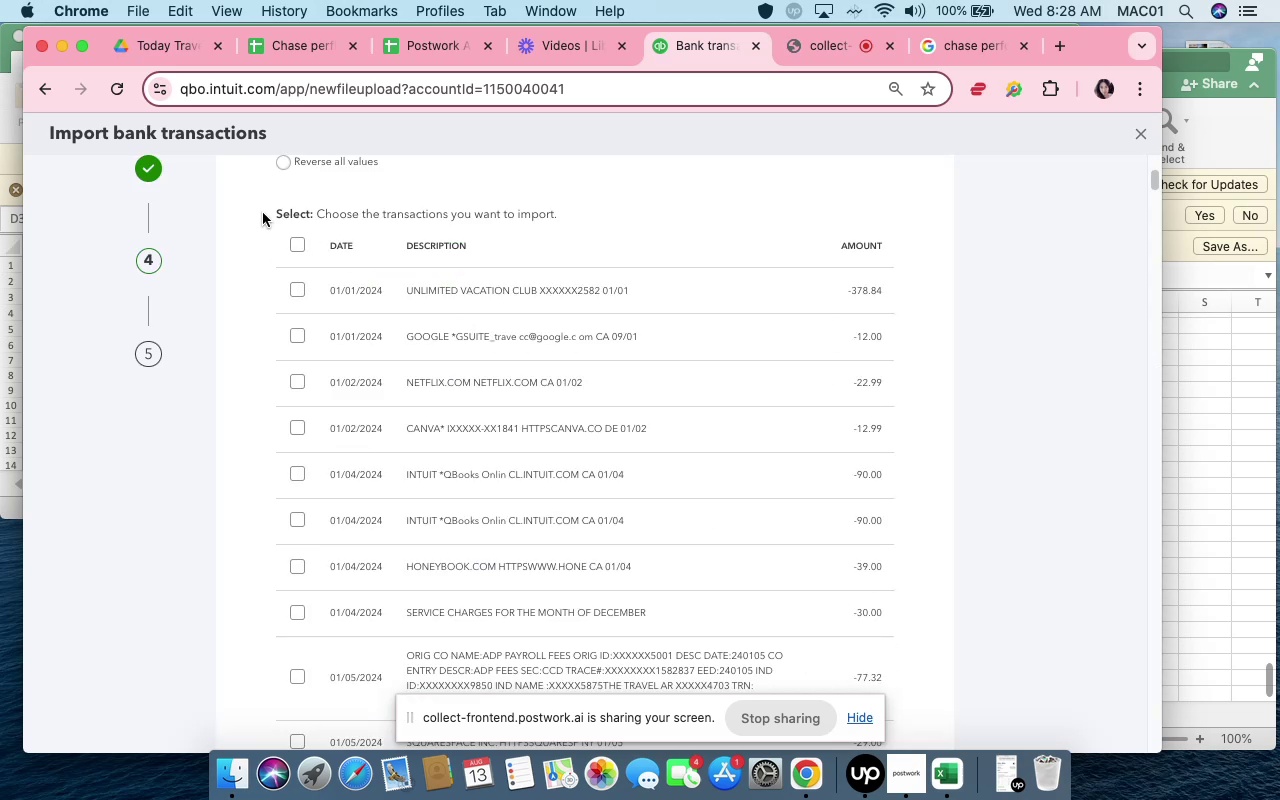 
left_click([294, 247])
 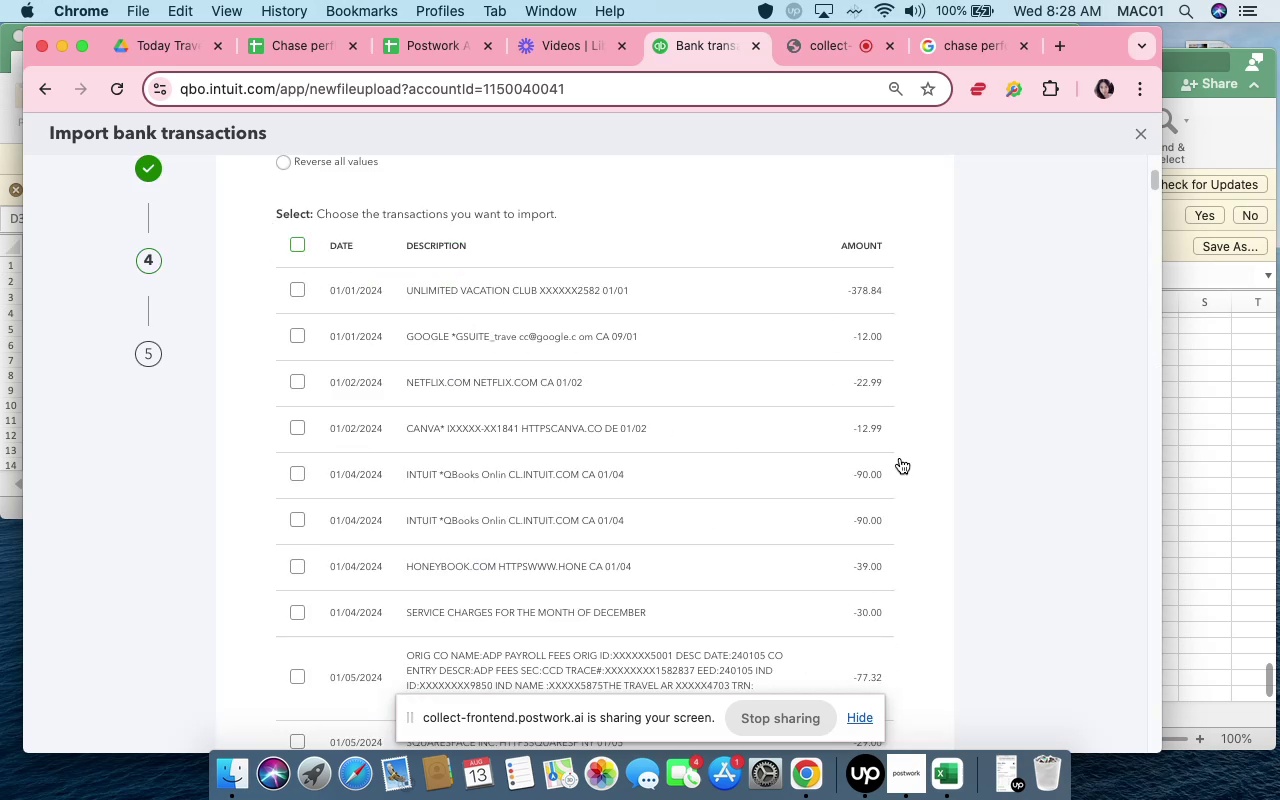 
scroll: coordinate [900, 453], scroll_direction: down, amount: 50.0
 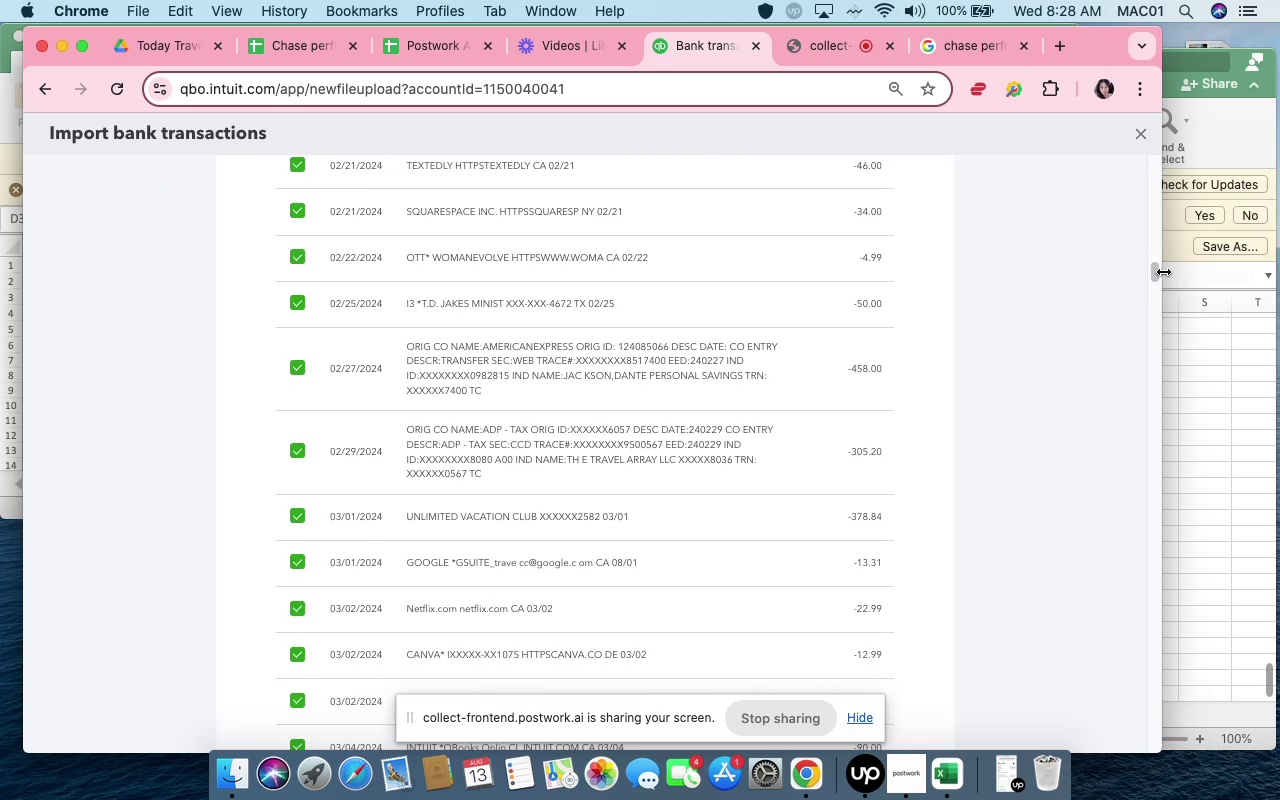 
left_click_drag(start_coordinate=[1158, 273], to_coordinate=[1154, 797])
 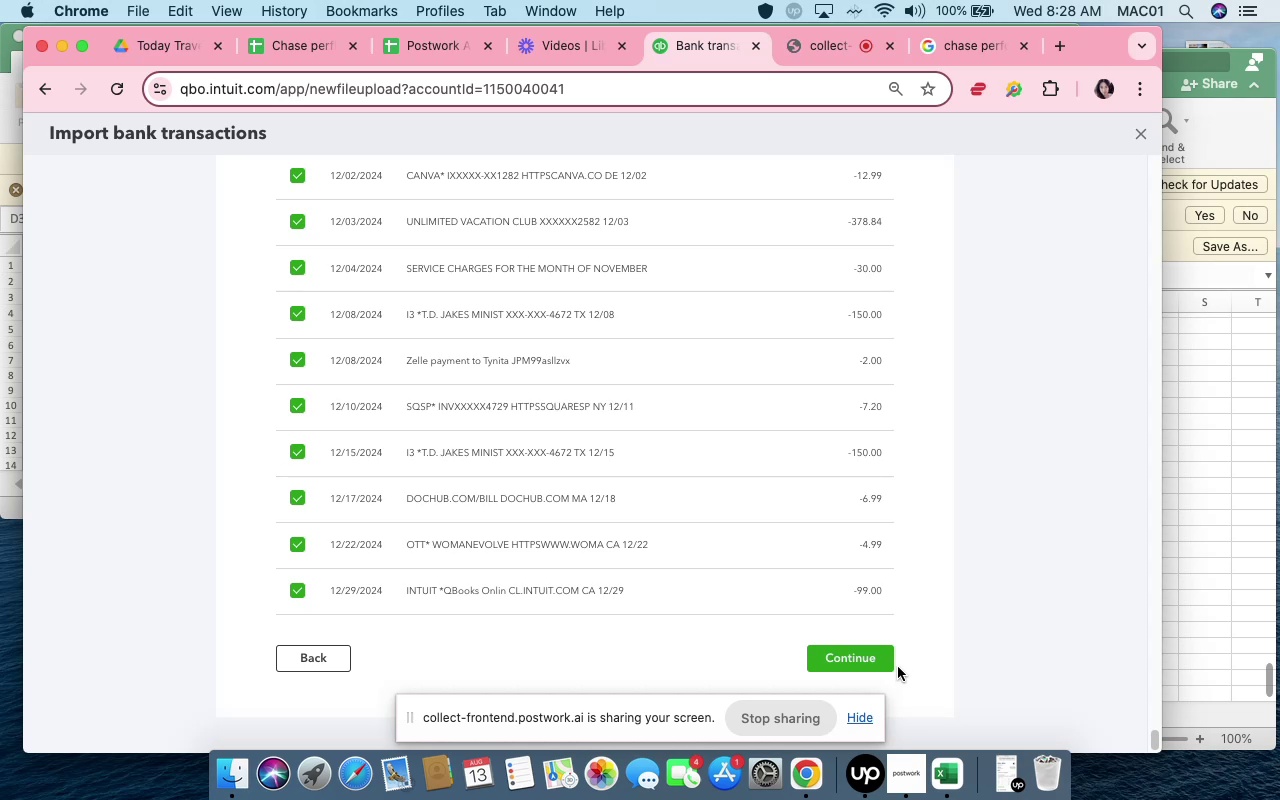 
left_click([882, 665])
 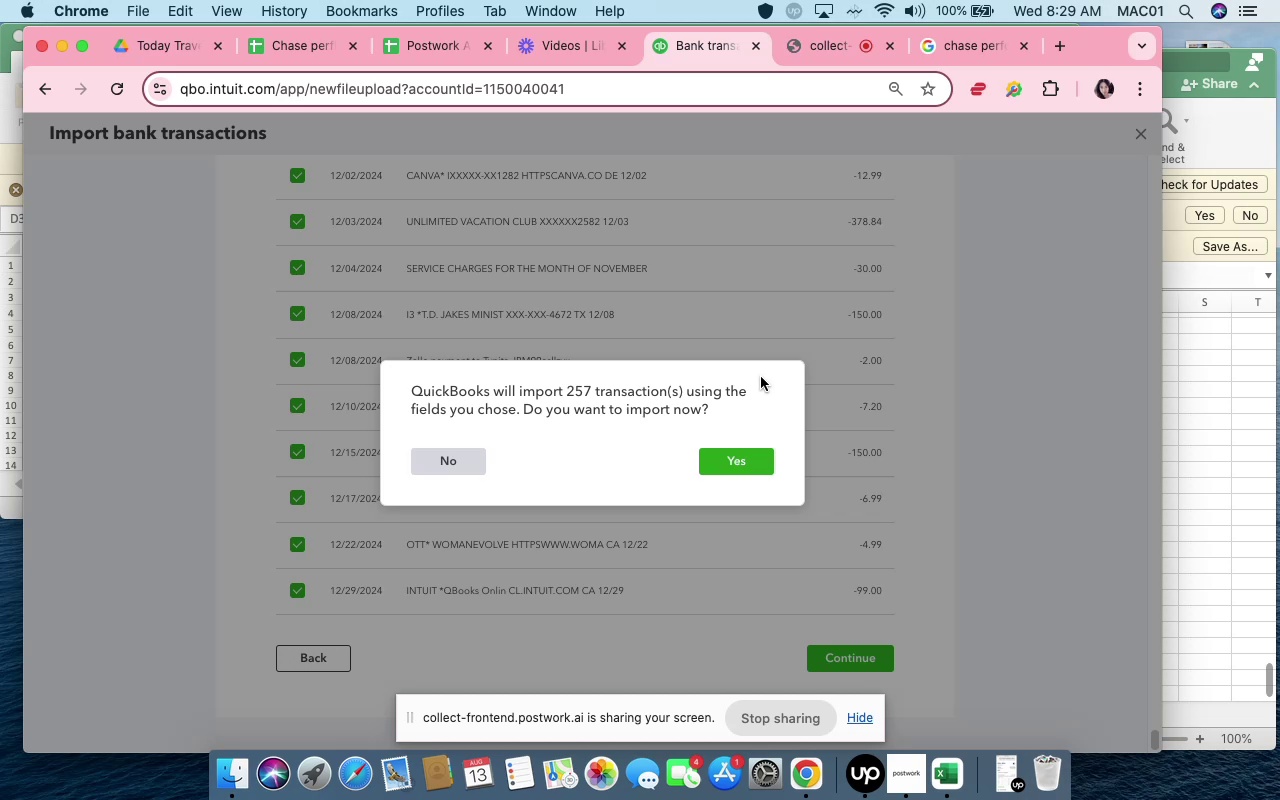 
wait(50.41)
 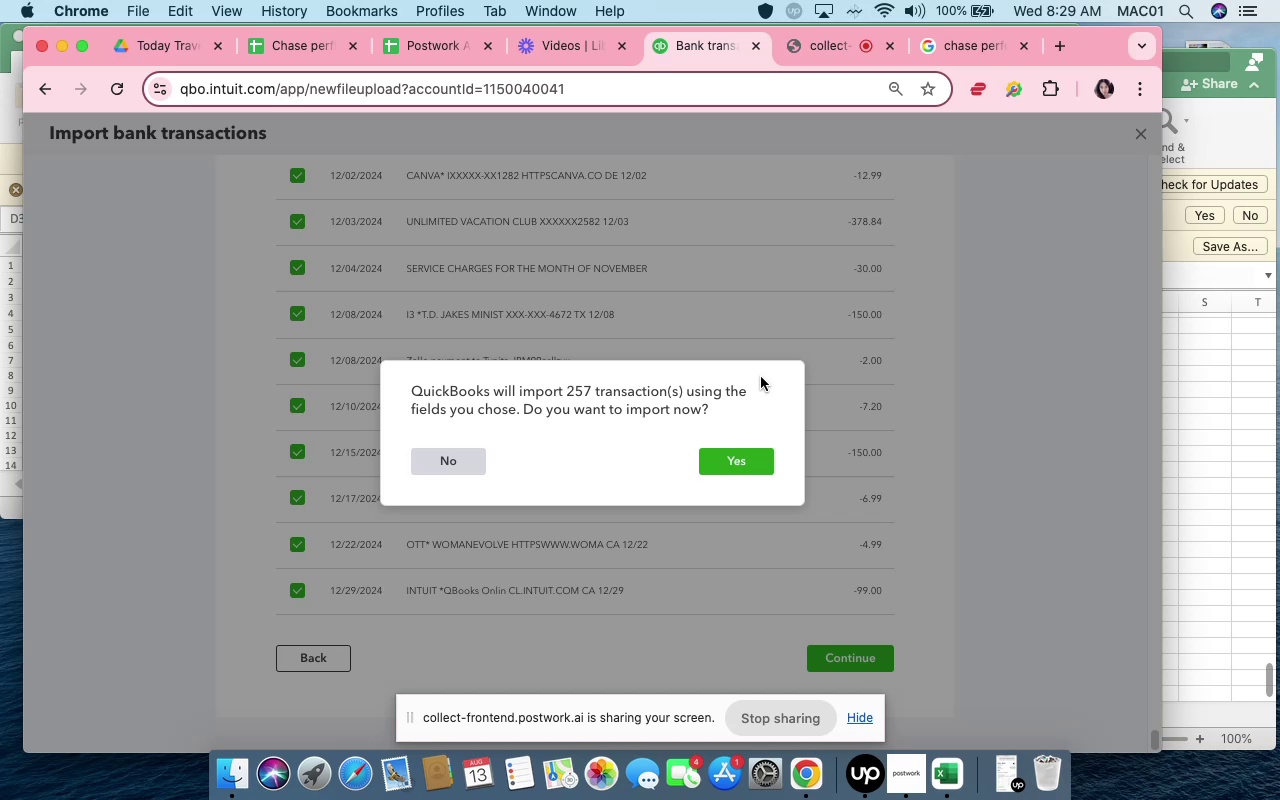 
left_click([734, 470])
 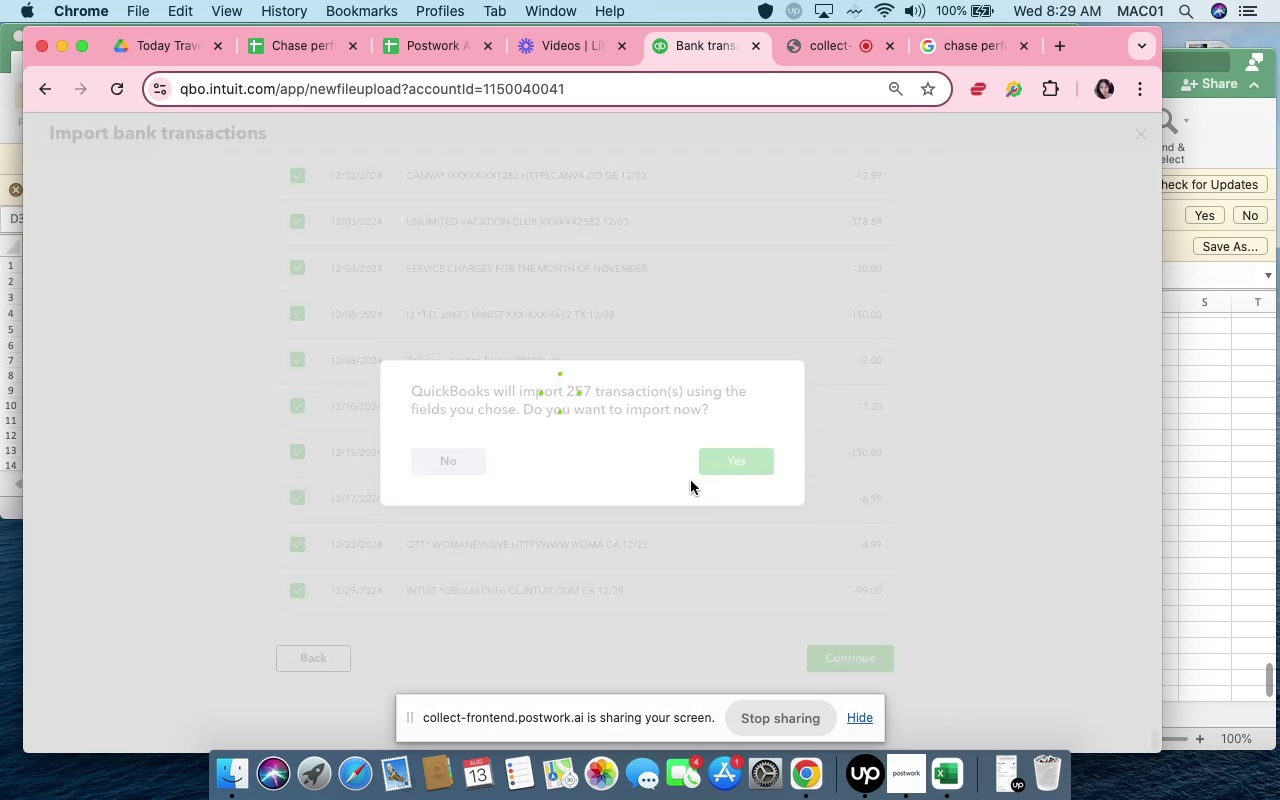 
wait(10.3)
 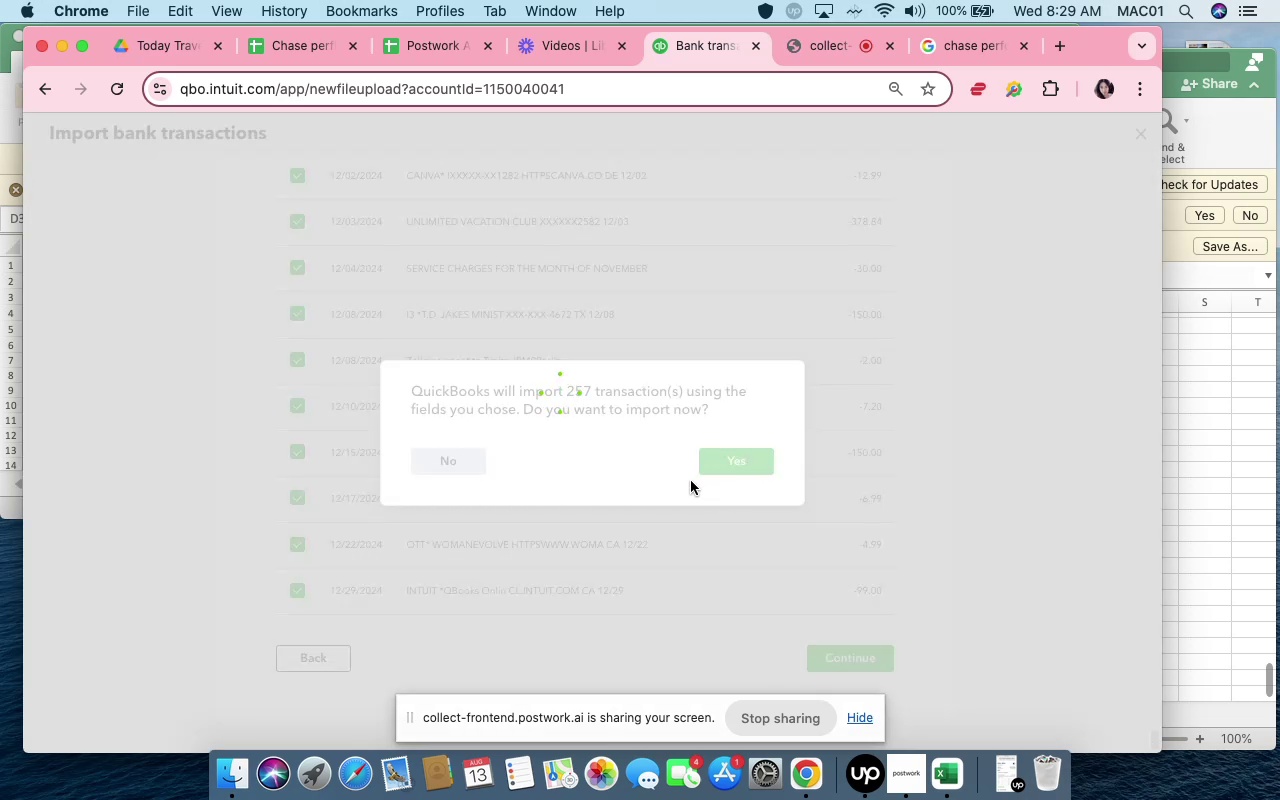 
left_click([295, 44])
 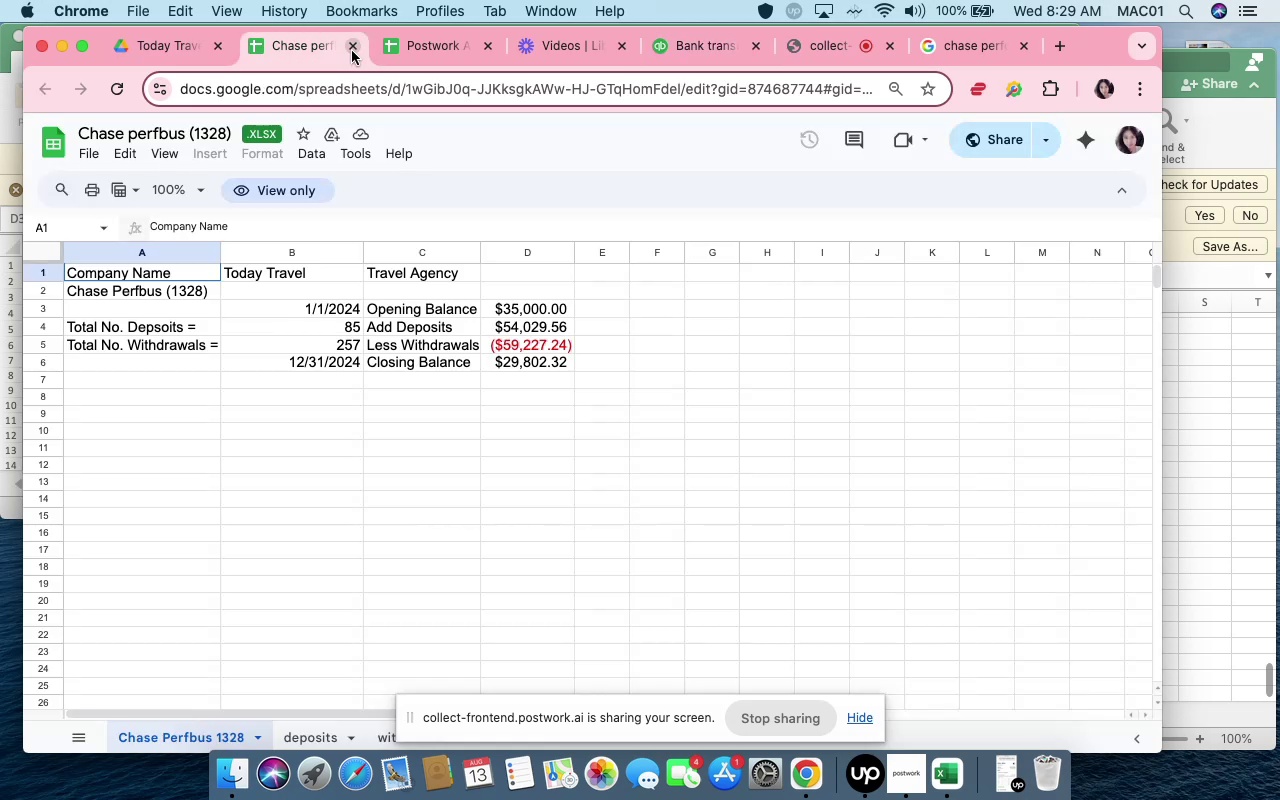 
left_click([352, 50])
 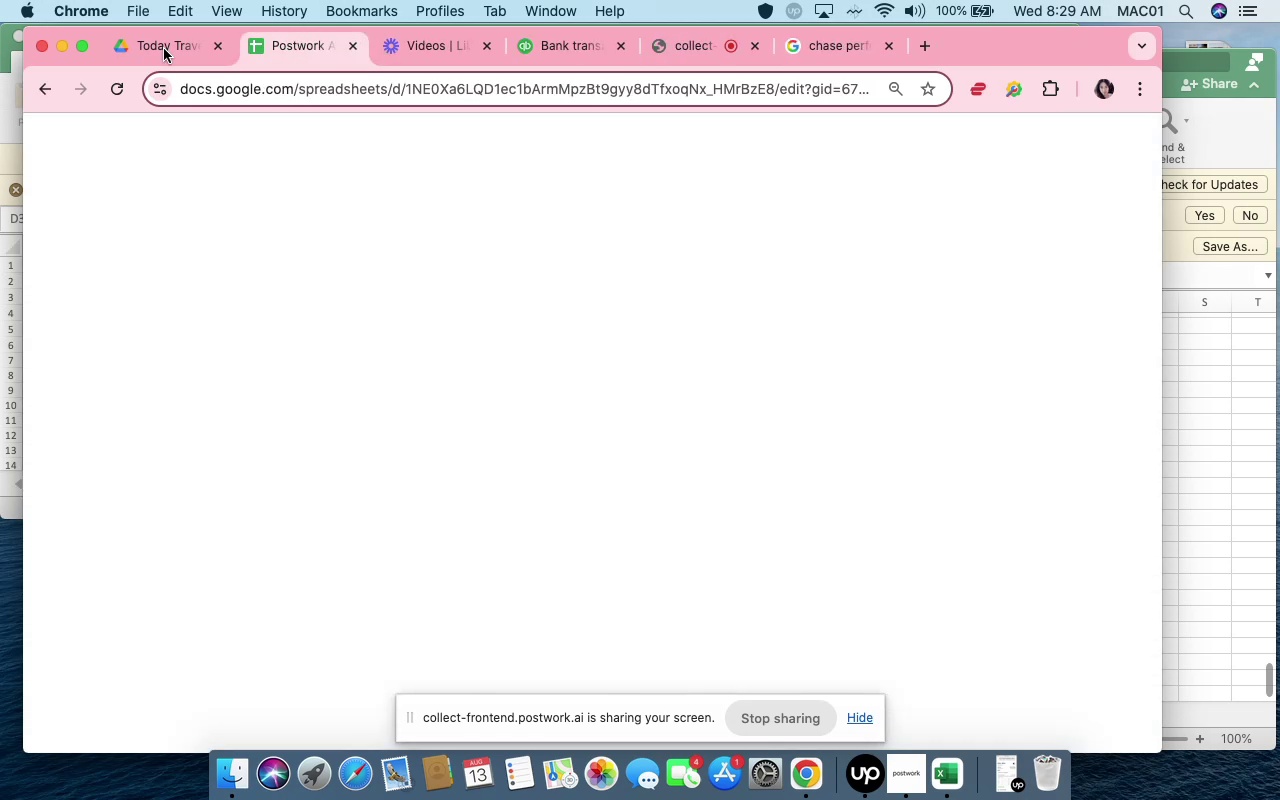 
mouse_move([365, 359])
 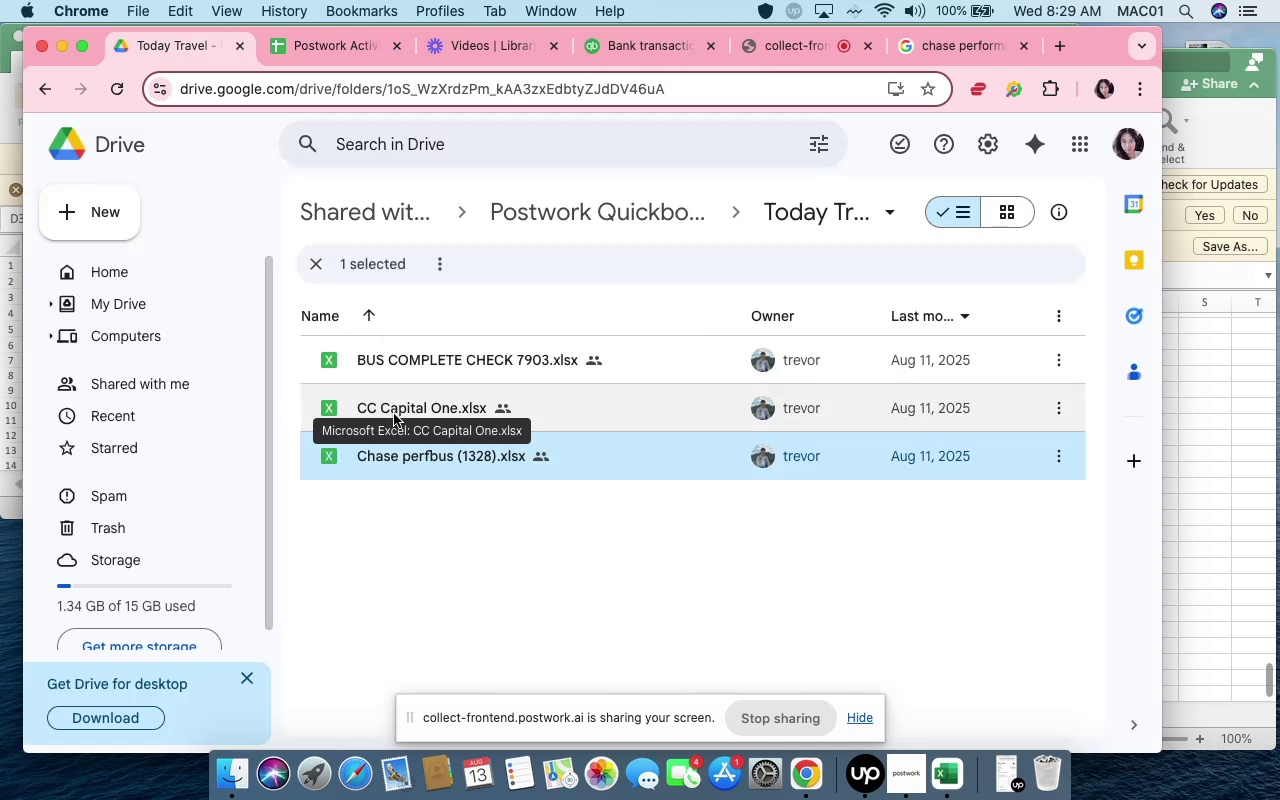 
double_click([394, 414])
 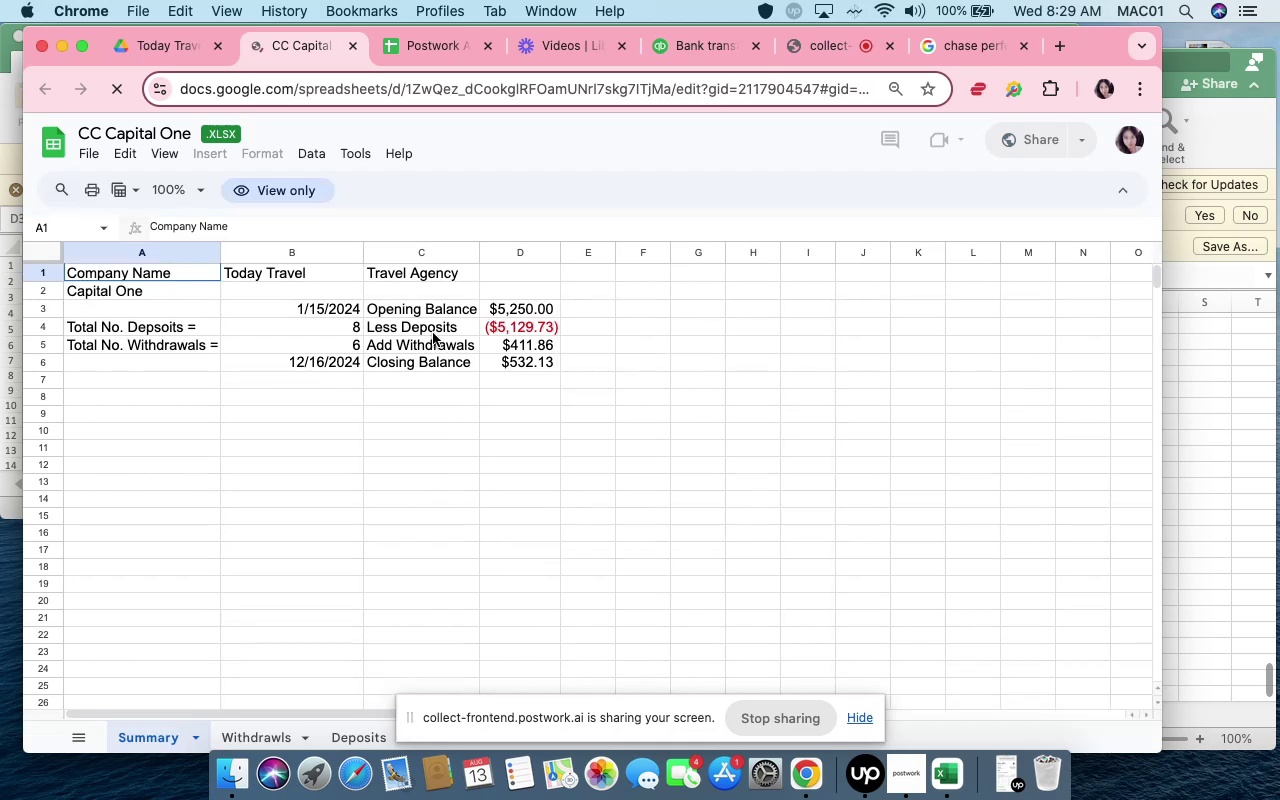 
wait(10.92)
 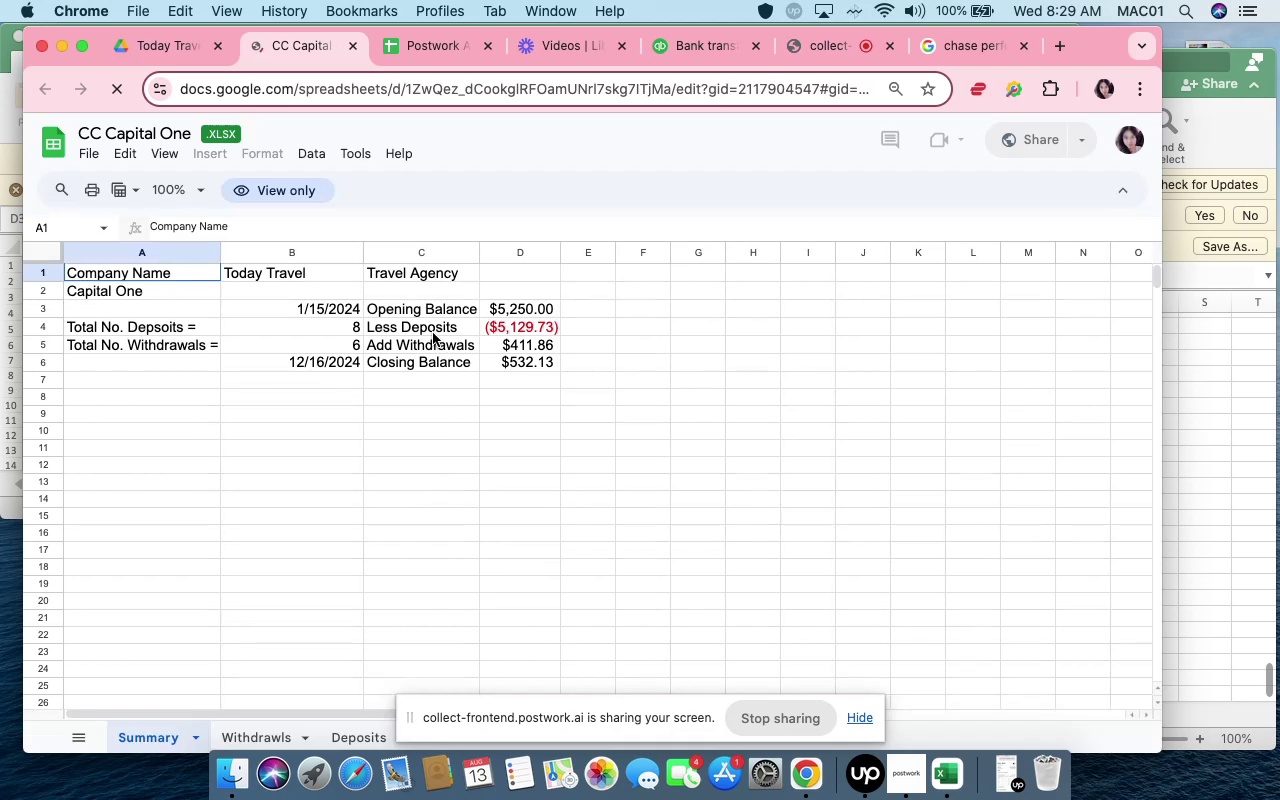 
left_click([339, 733])
 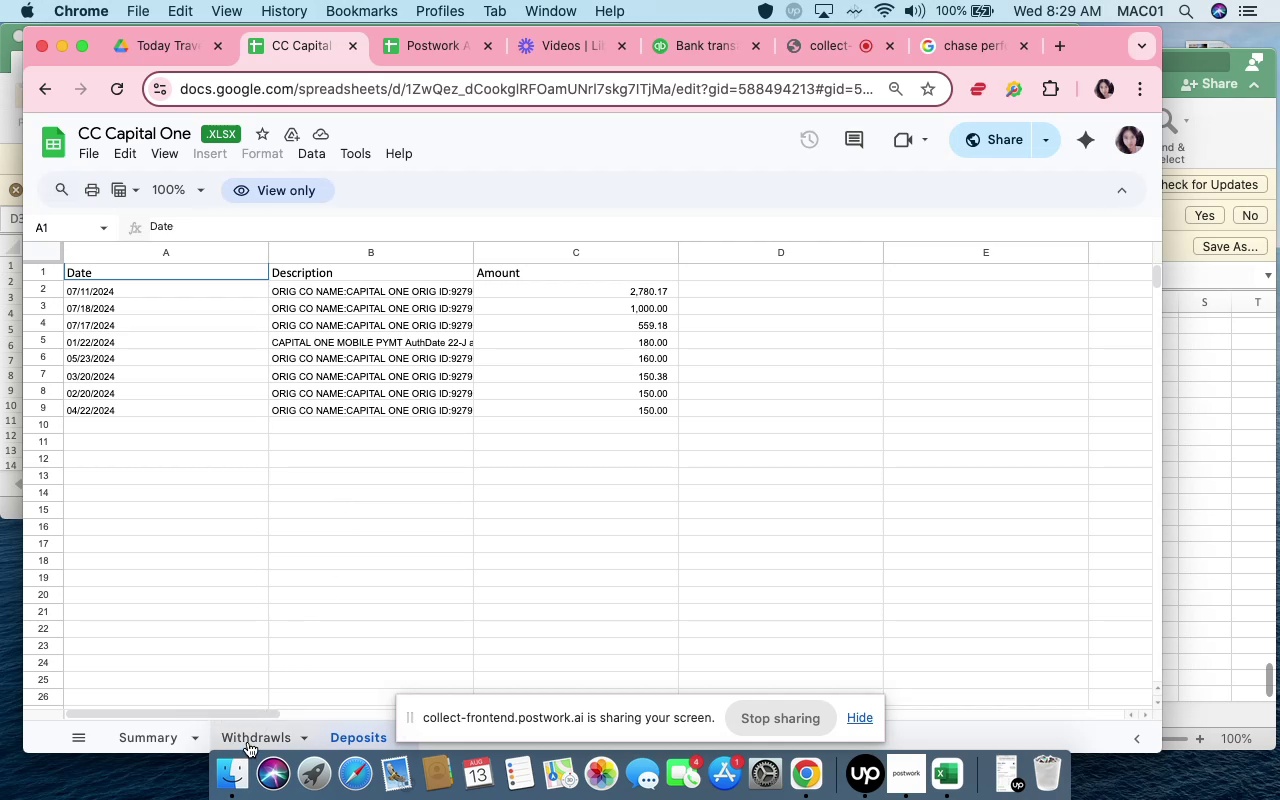 
left_click([248, 740])
 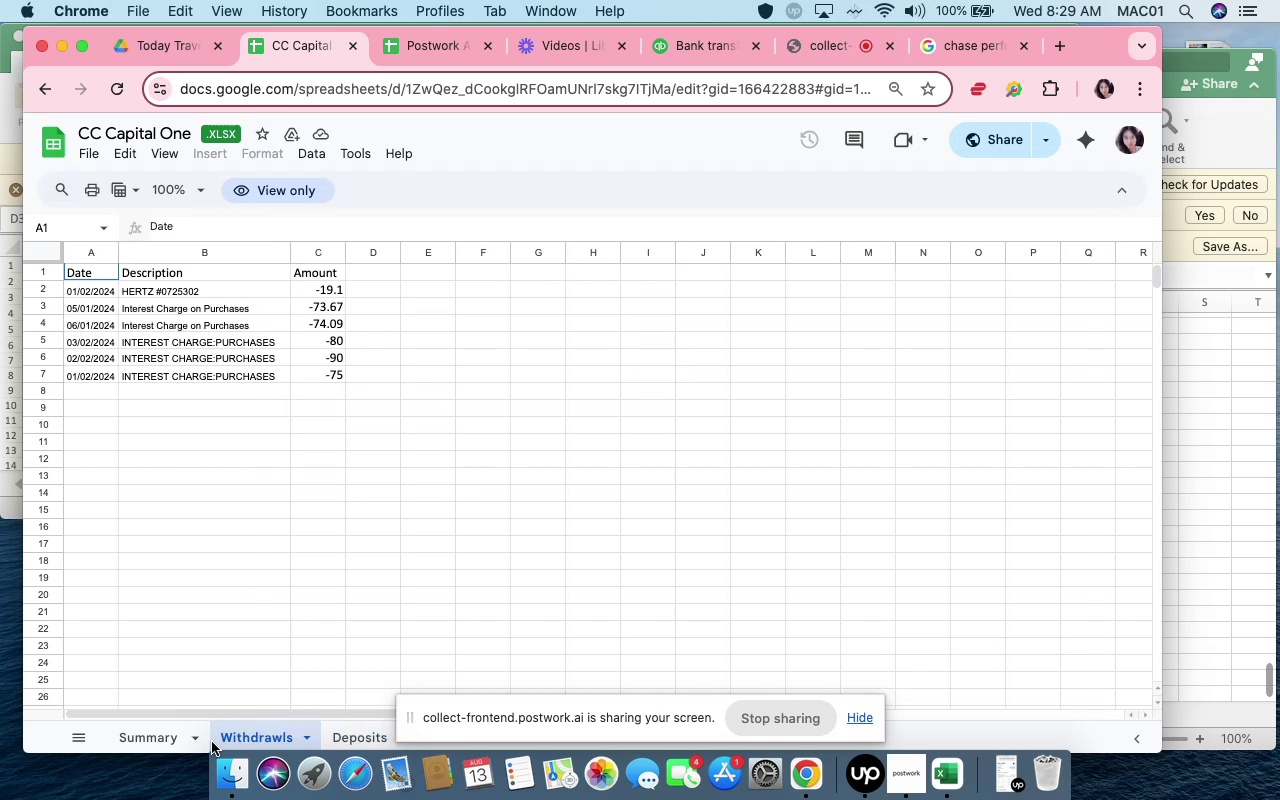 
left_click([167, 740])
 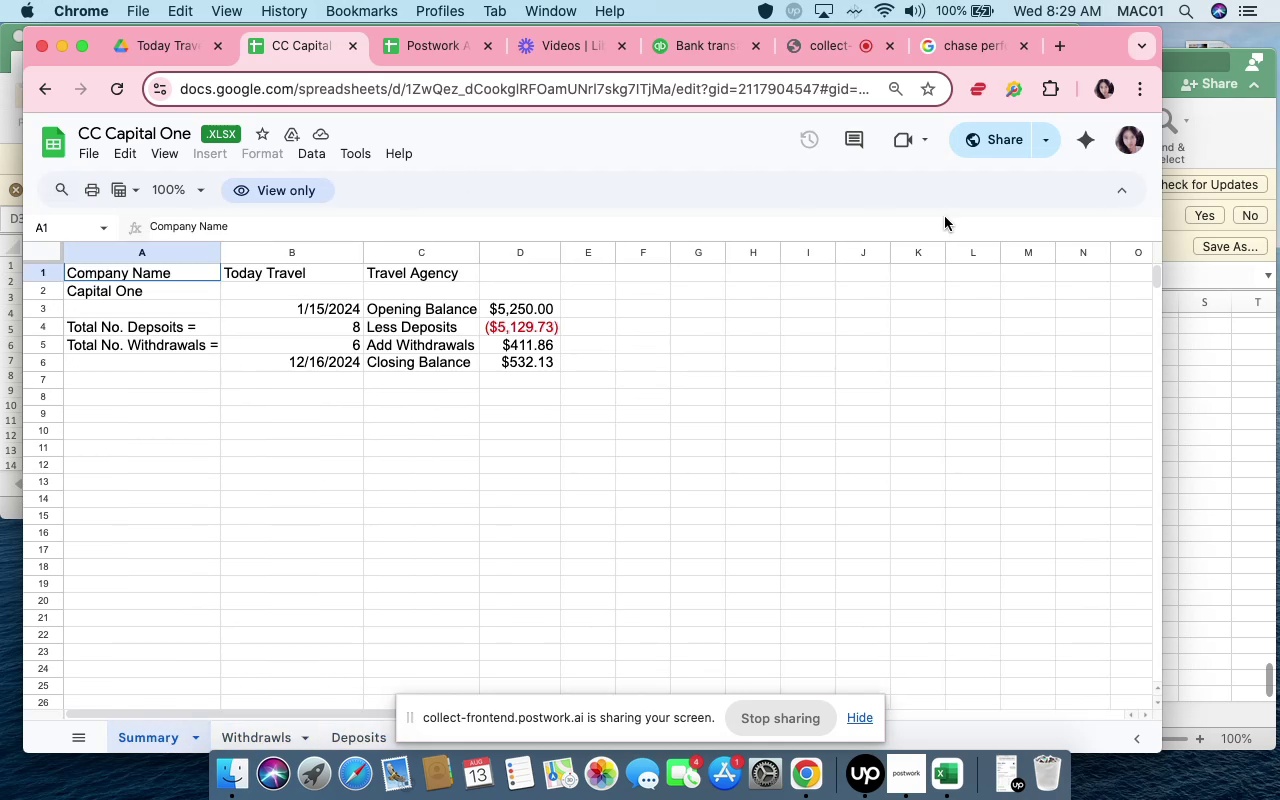 
left_click([1205, 131])
 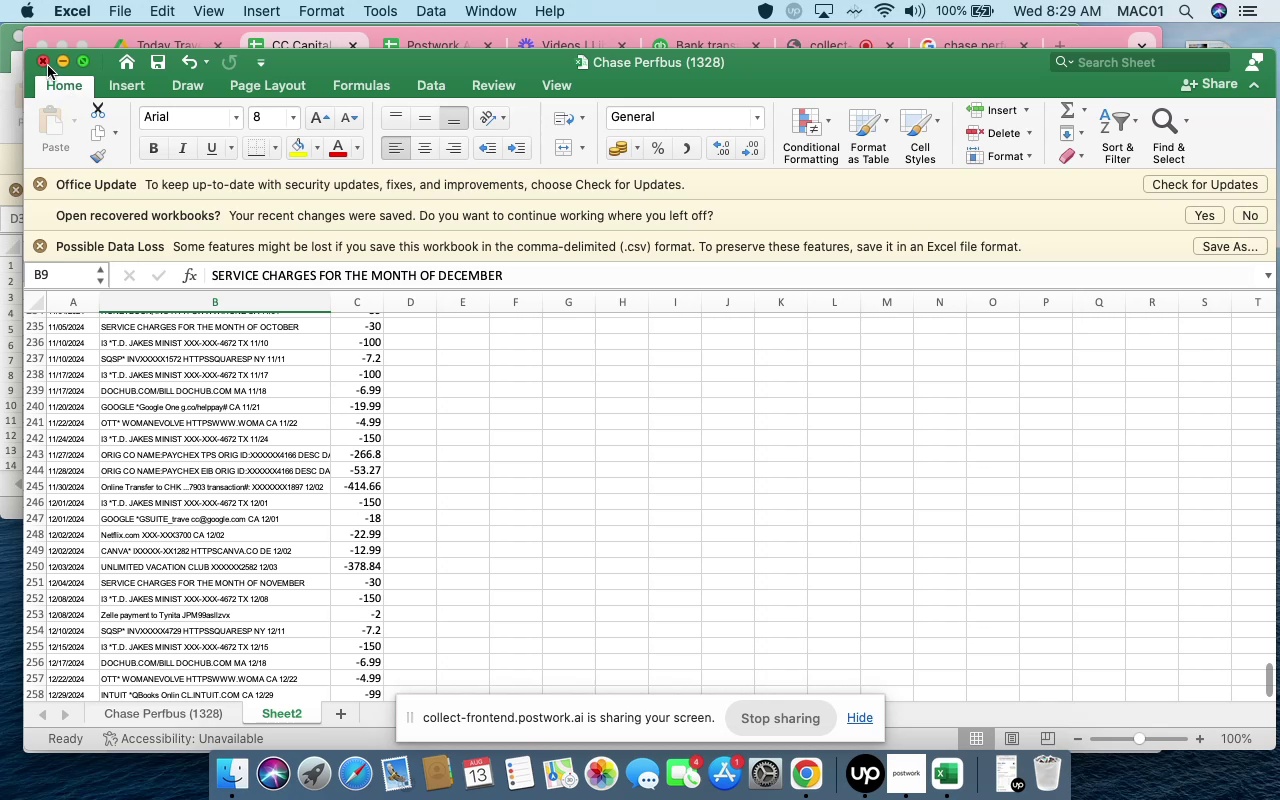 
left_click([48, 66])
 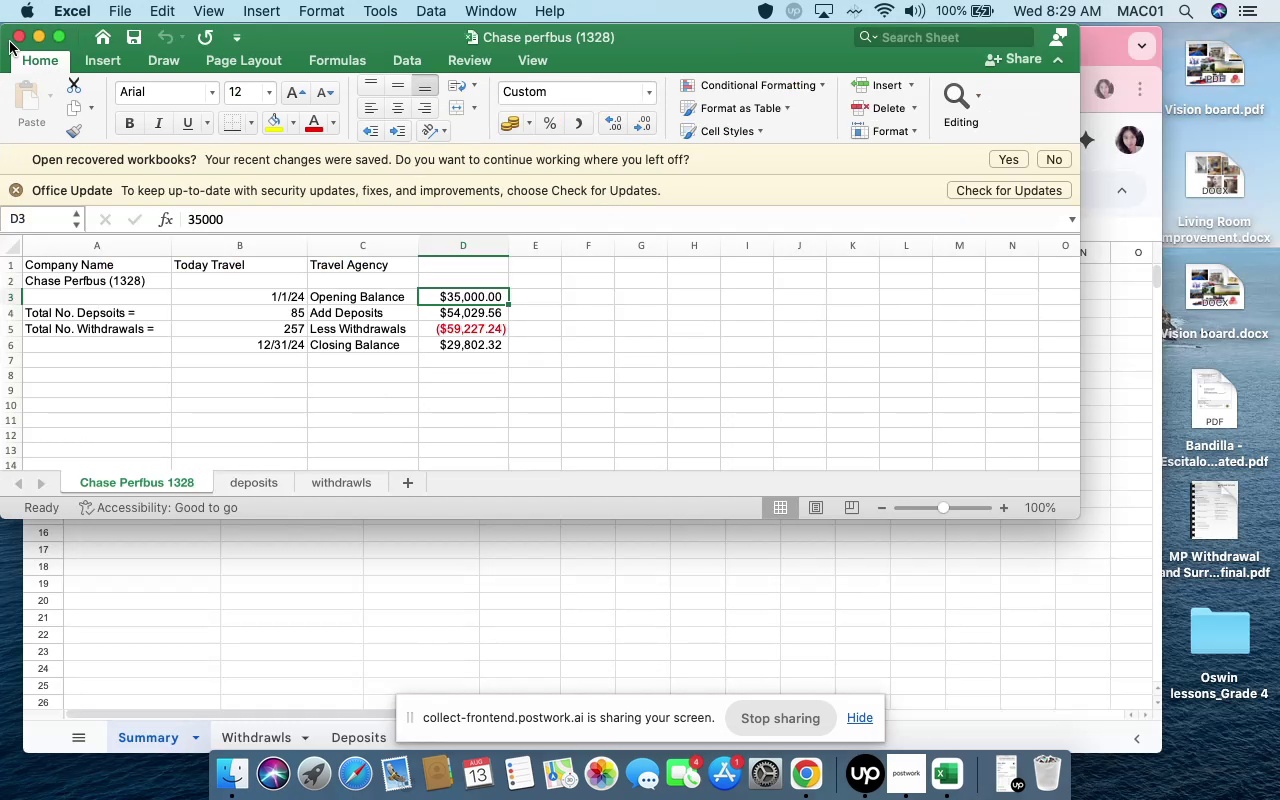 
left_click([22, 37])
 